 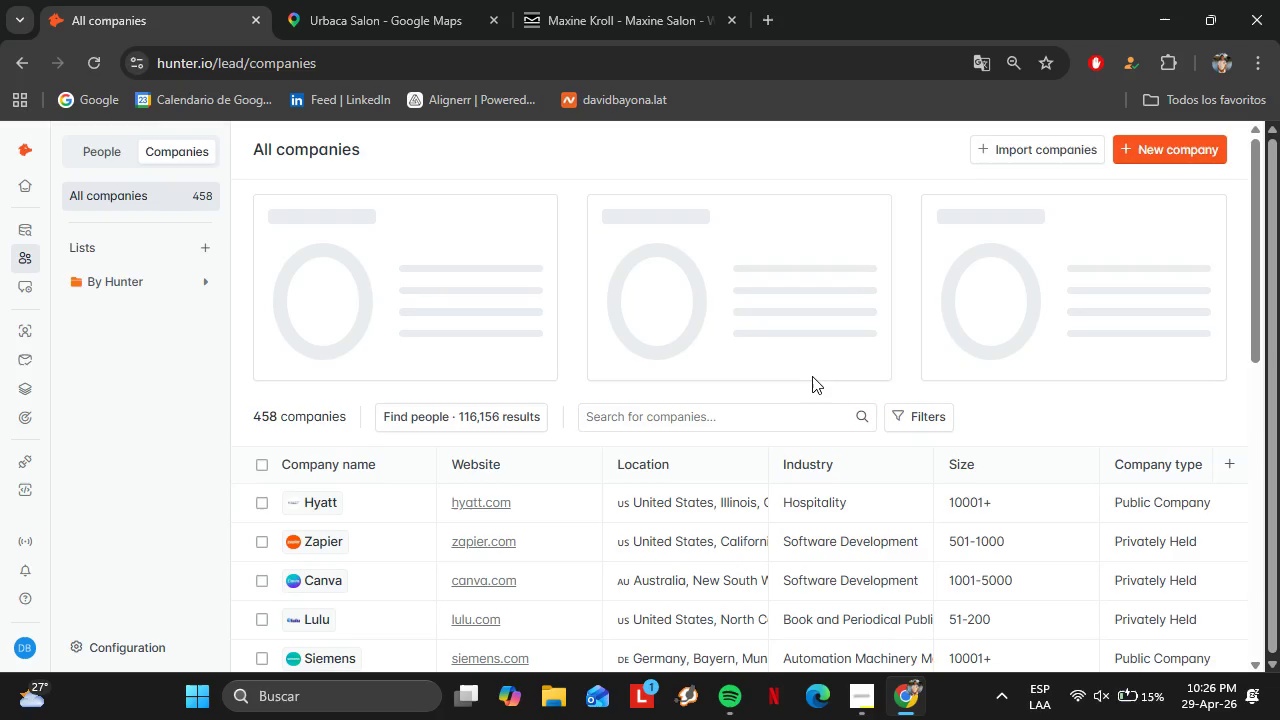 
scroll: coordinate [562, 508], scroll_direction: down, amount: 5.0
 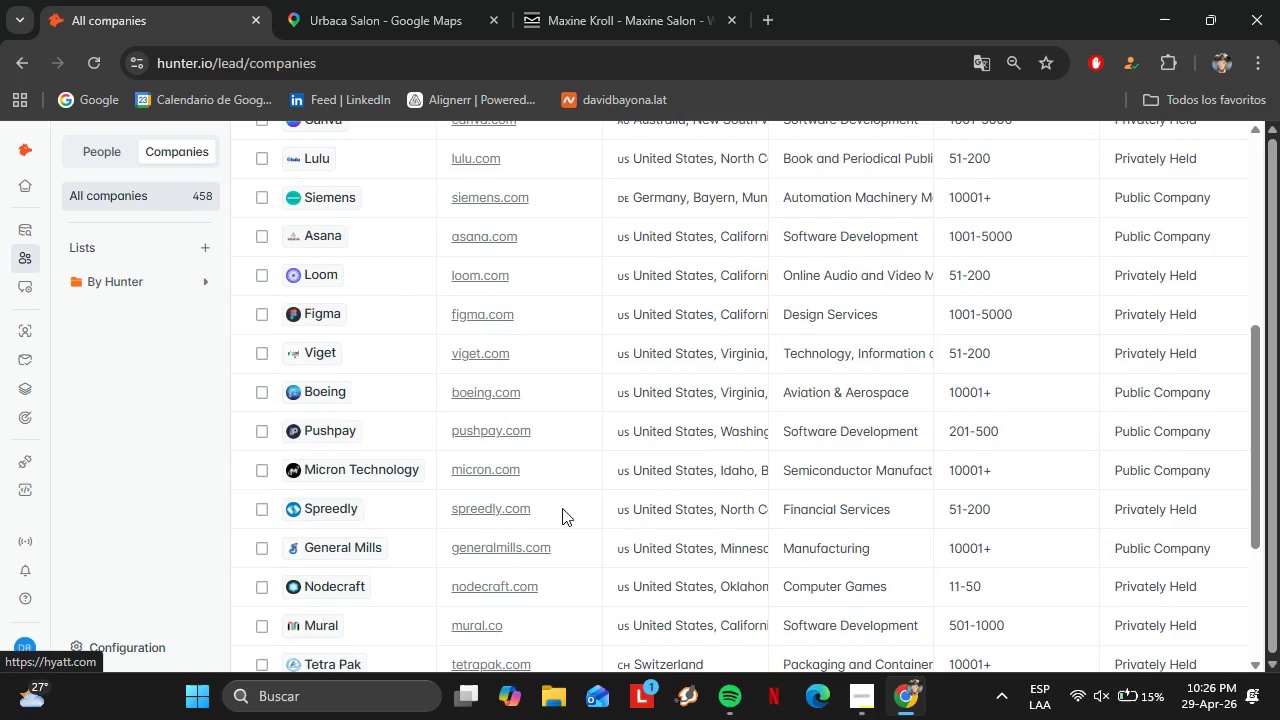 
left_click_drag(start_coordinate=[408, 552], to_coordinate=[971, 569])
 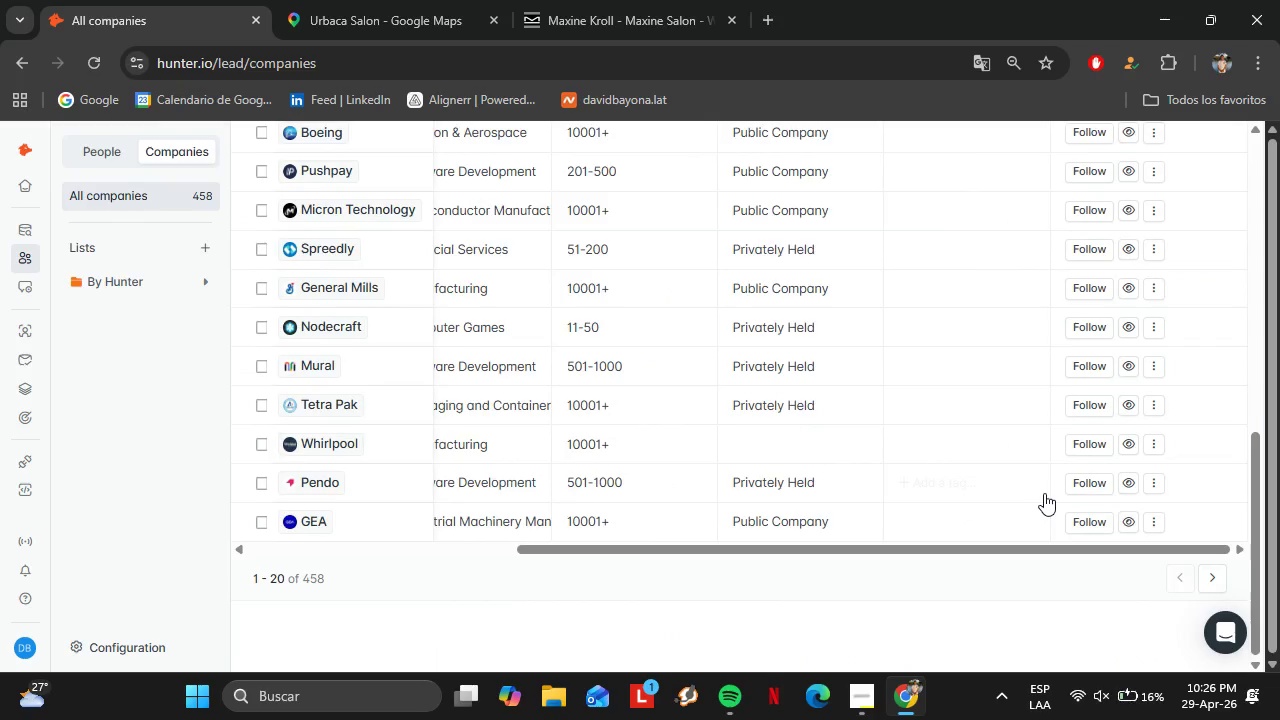 
scroll: coordinate [506, 533], scroll_direction: down, amount: 5.0
 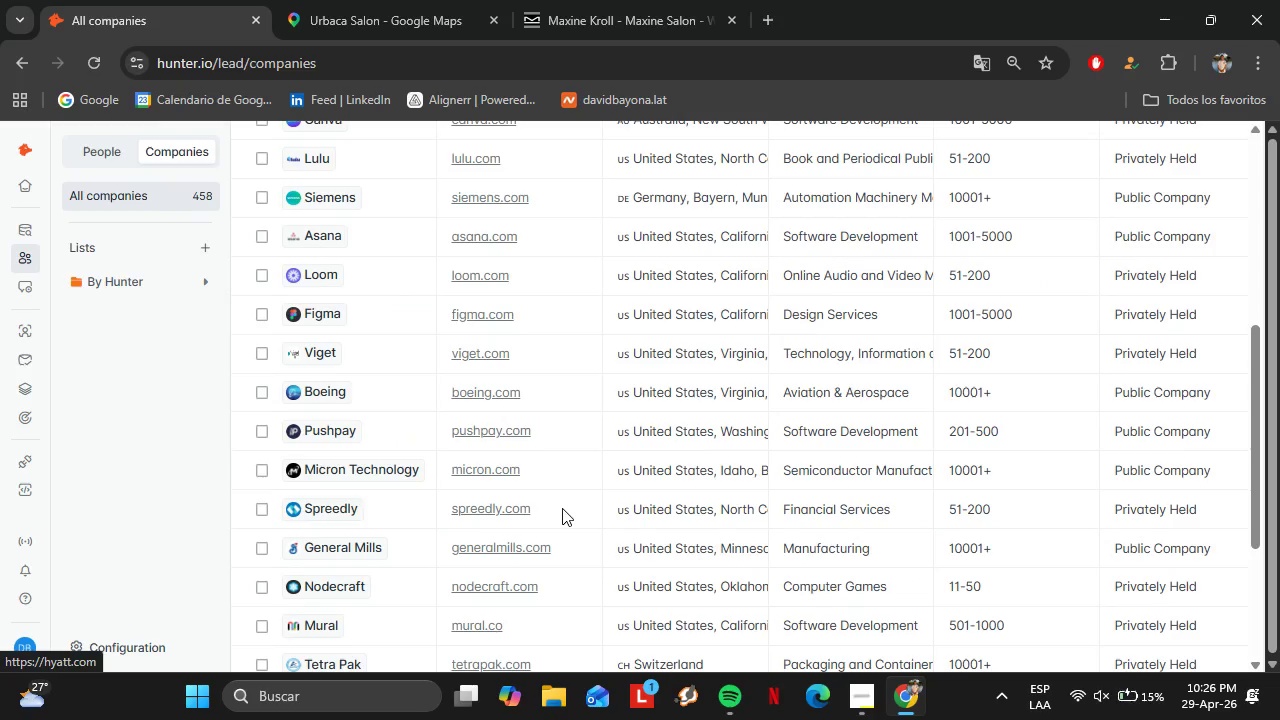 
scroll: coordinate [1097, 459], scroll_direction: up, amount: 7.0
 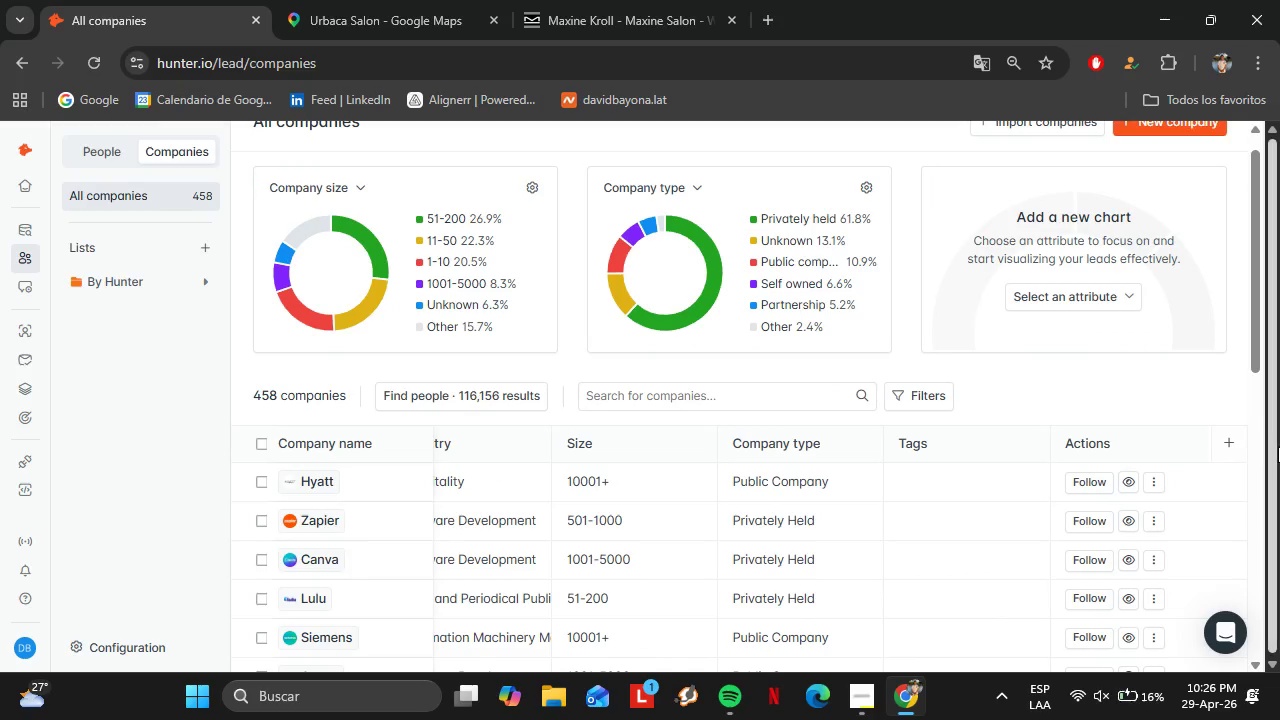 
left_click([1232, 443])
 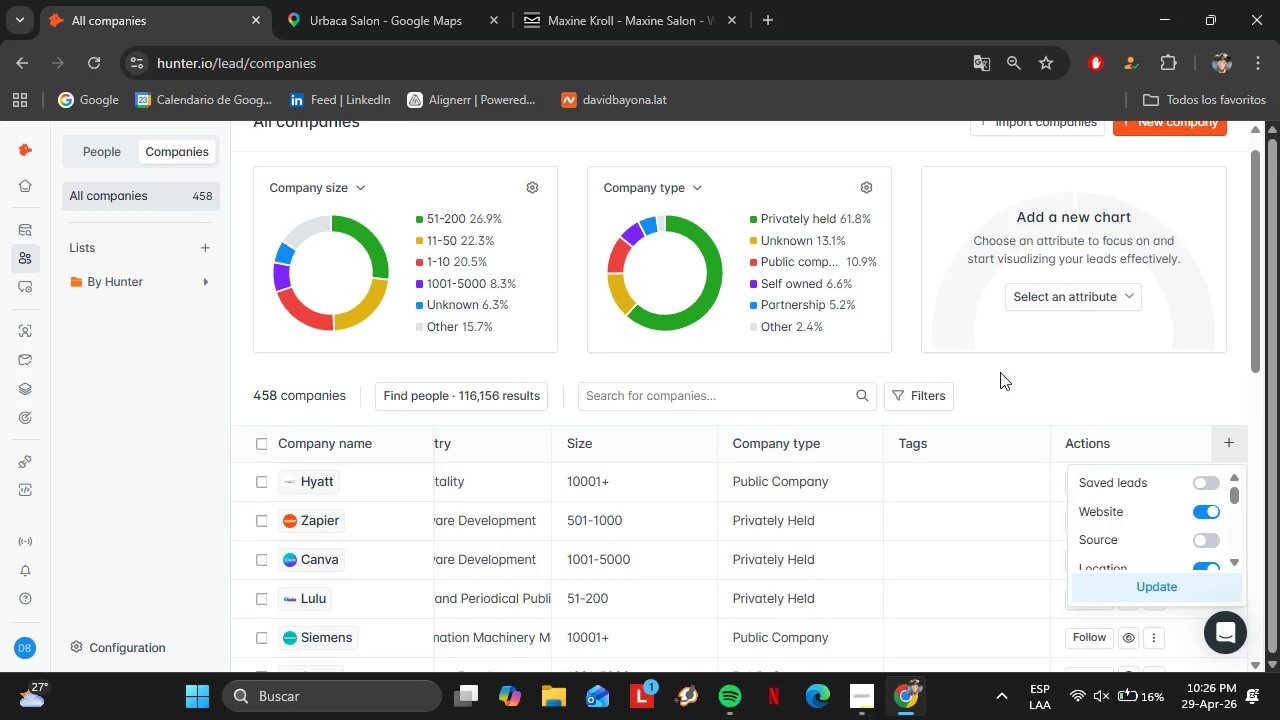 
left_click([1048, 382])
 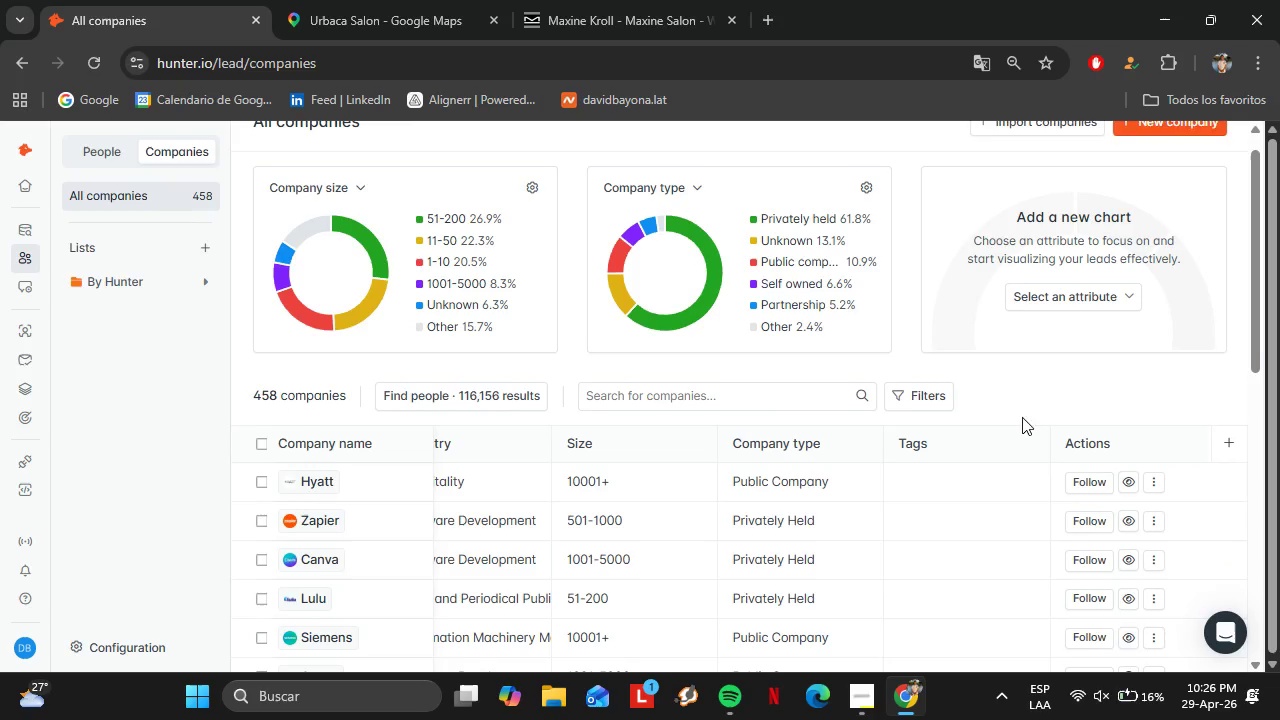 
scroll: coordinate [714, 444], scroll_direction: down, amount: 10.0
 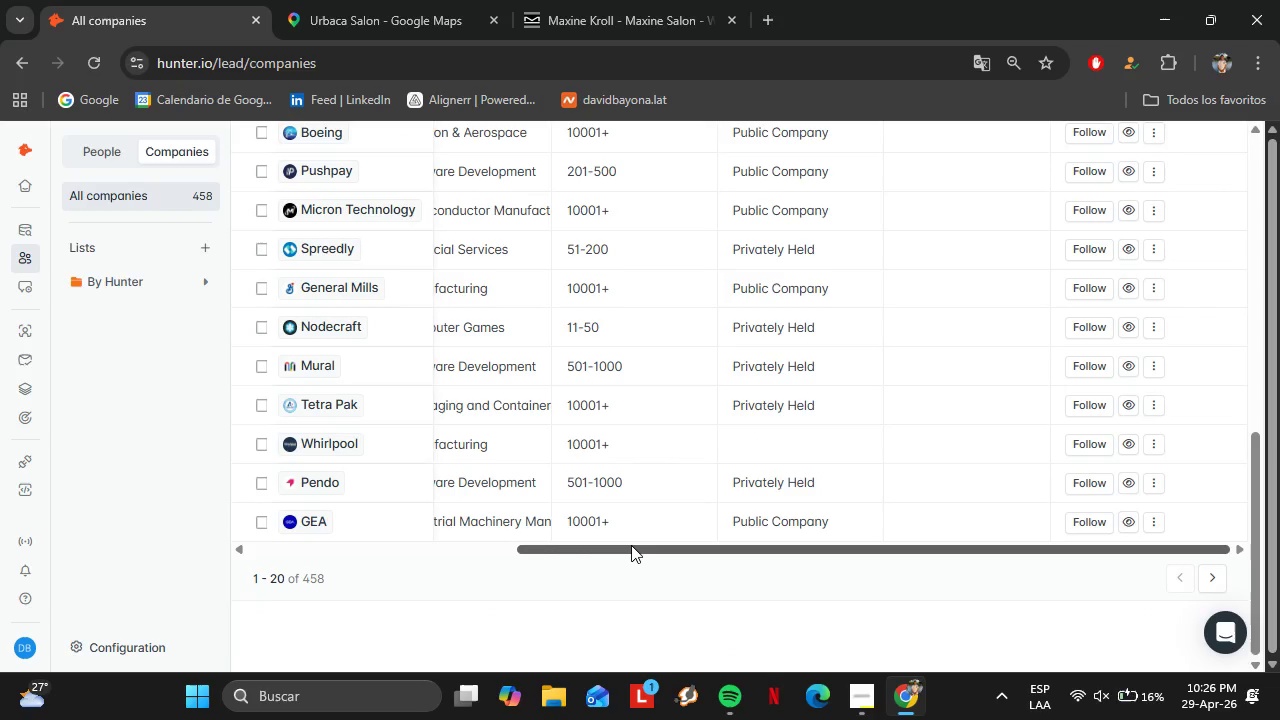 
left_click_drag(start_coordinate=[626, 549], to_coordinate=[231, 529])
 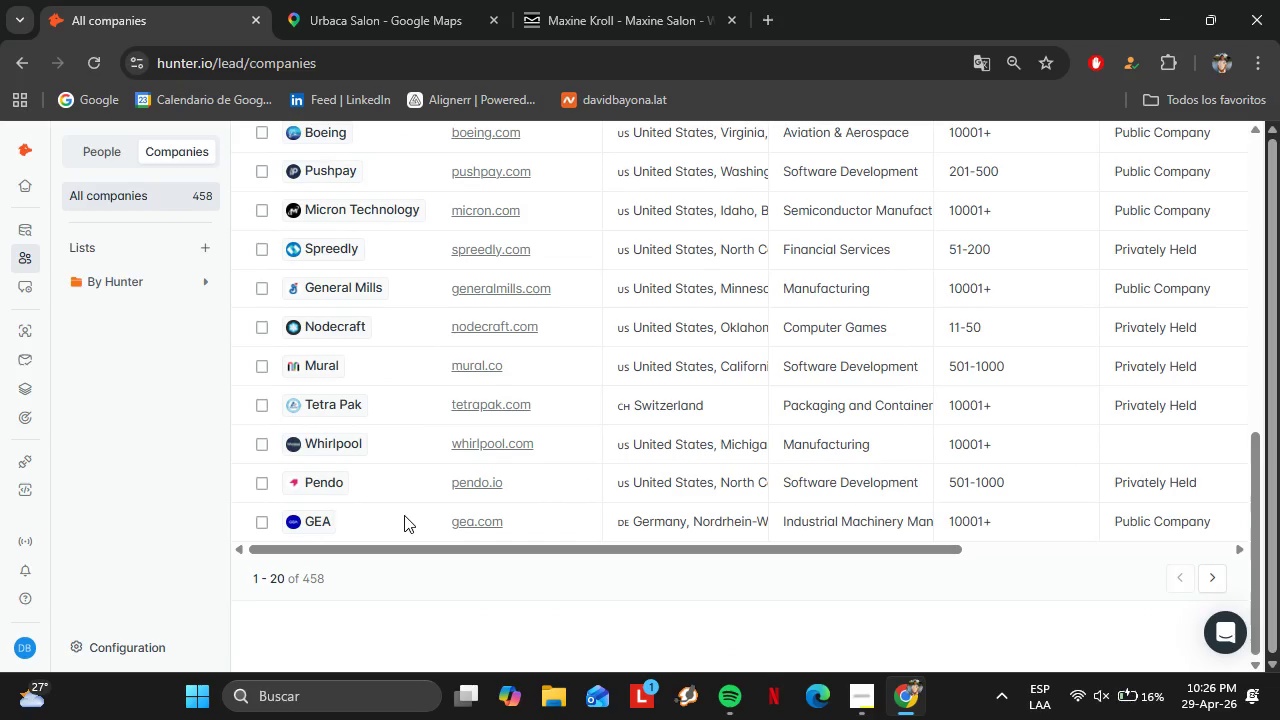 
scroll: coordinate [406, 509], scroll_direction: up, amount: 5.0
 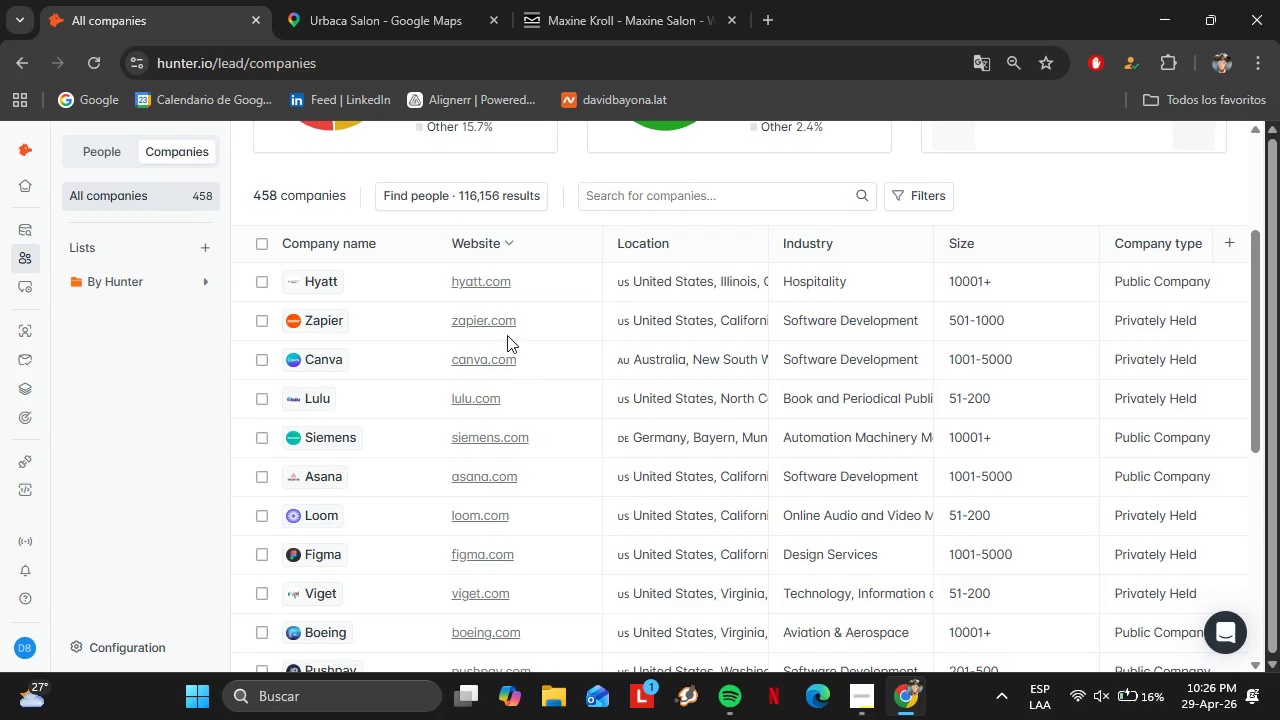 
wait(5.46)
 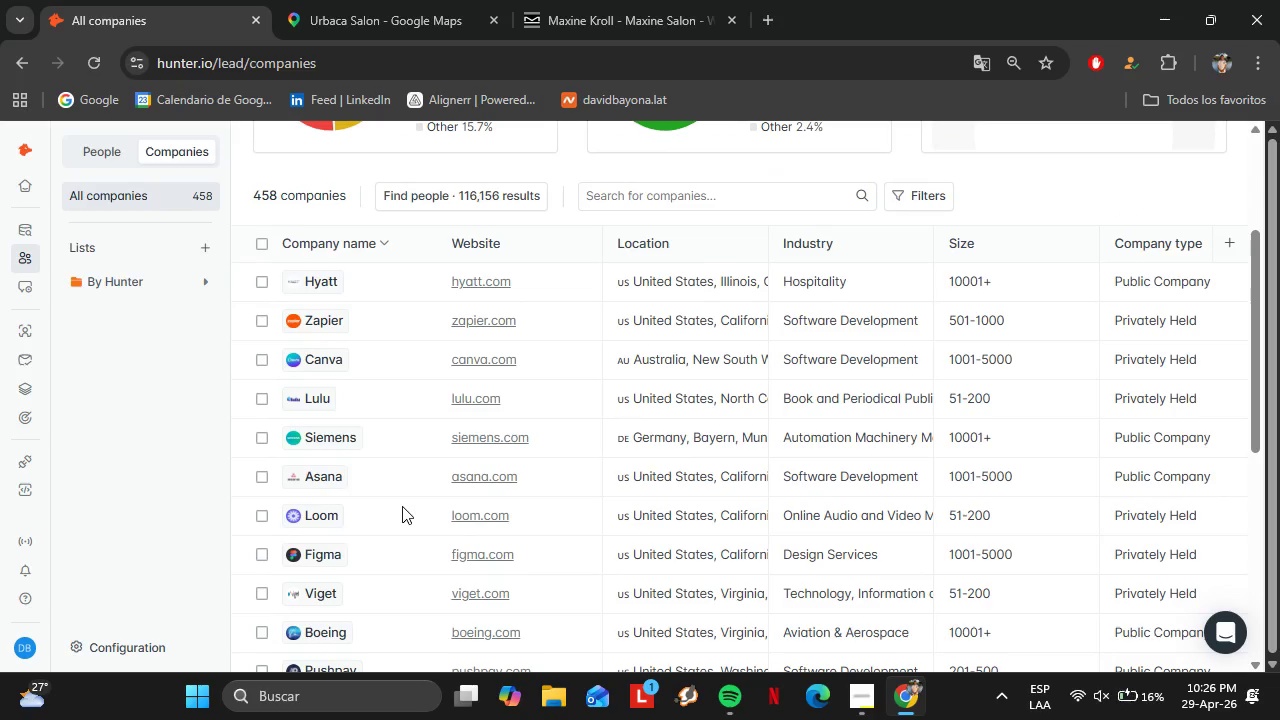 
scroll: coordinate [600, 352], scroll_direction: down, amount: 6.0
 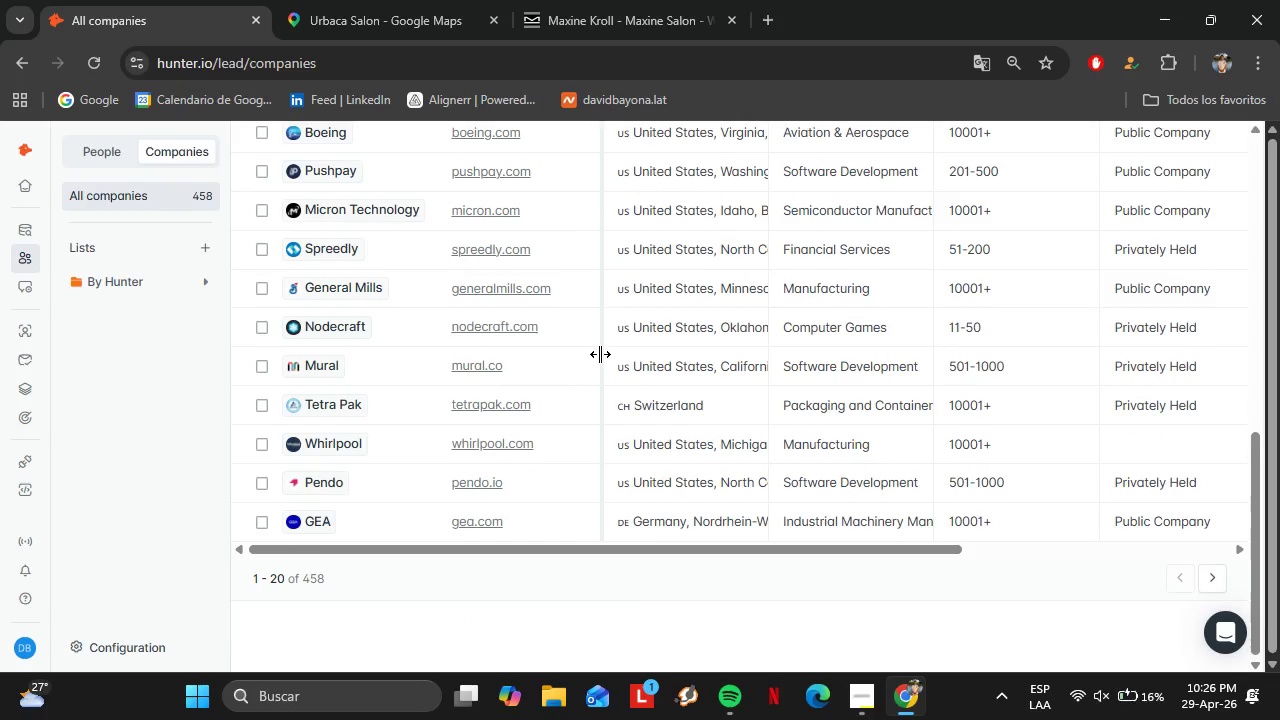 
scroll: coordinate [596, 365], scroll_direction: up, amount: 2.0
 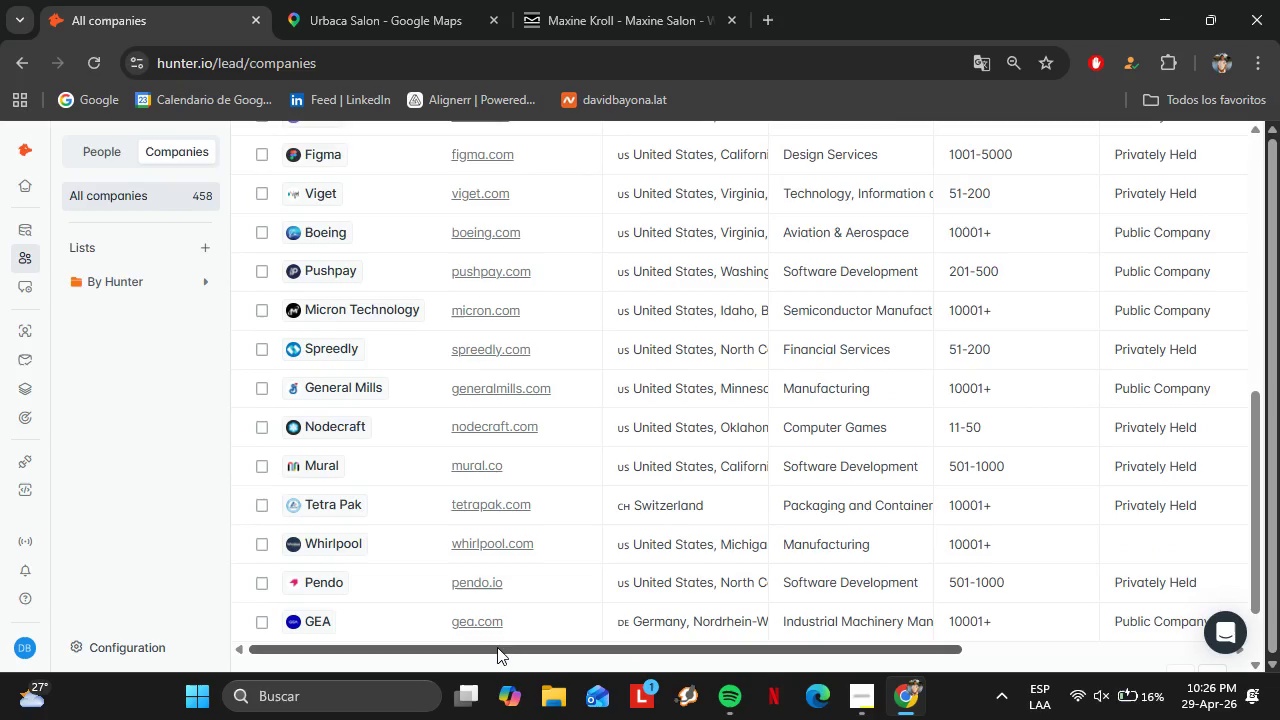 
left_click_drag(start_coordinate=[497, 647], to_coordinate=[886, 629])
 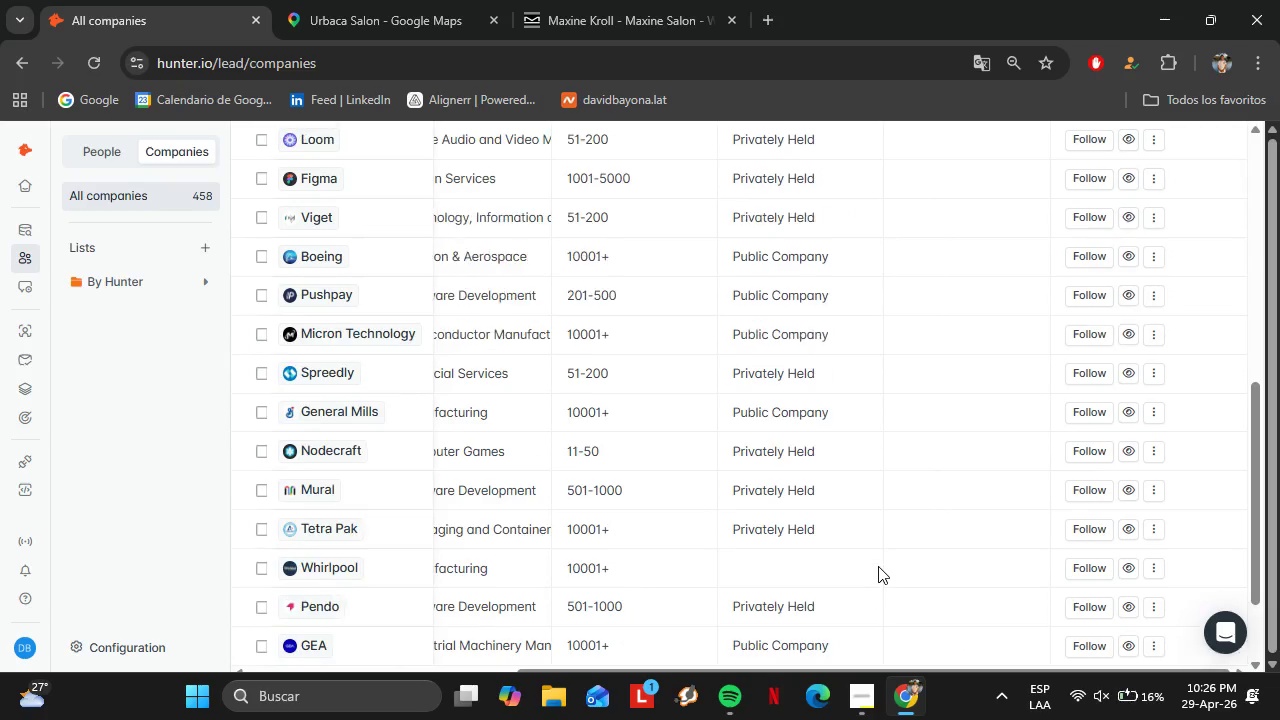 
scroll: coordinate [808, 529], scroll_direction: up, amount: 6.0
 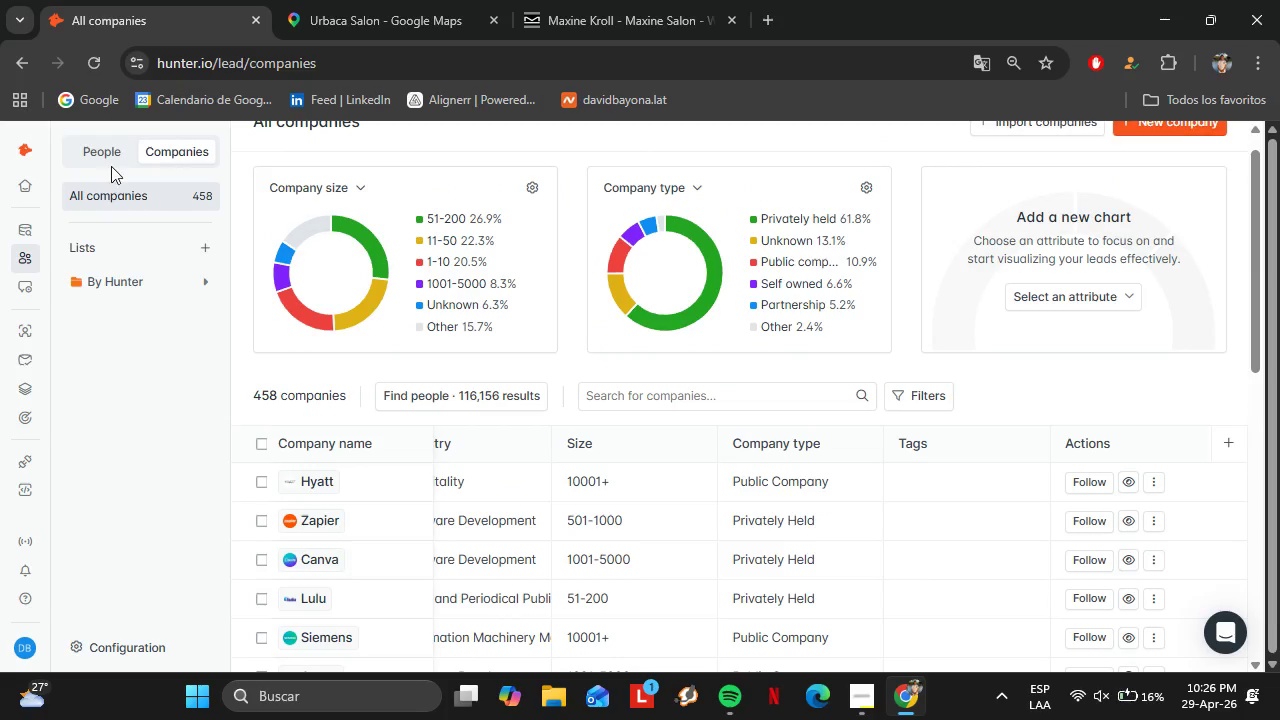 
left_click([110, 162])
 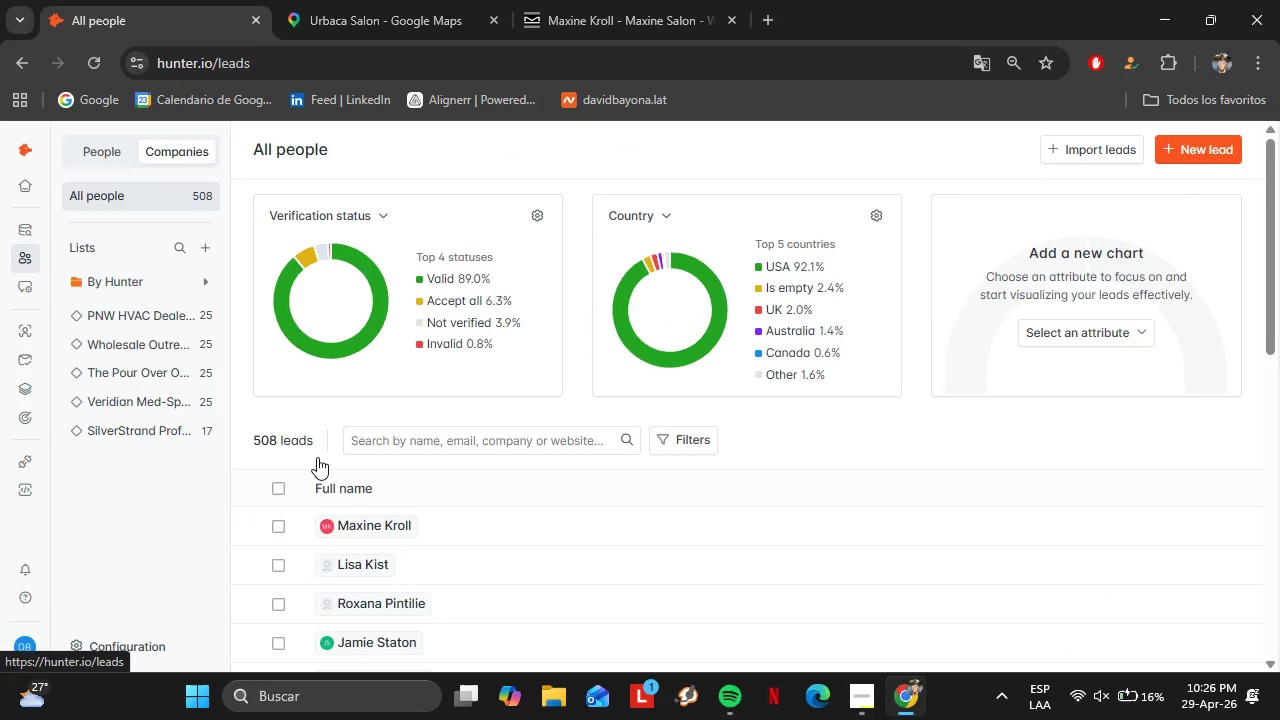 
wait(7.12)
 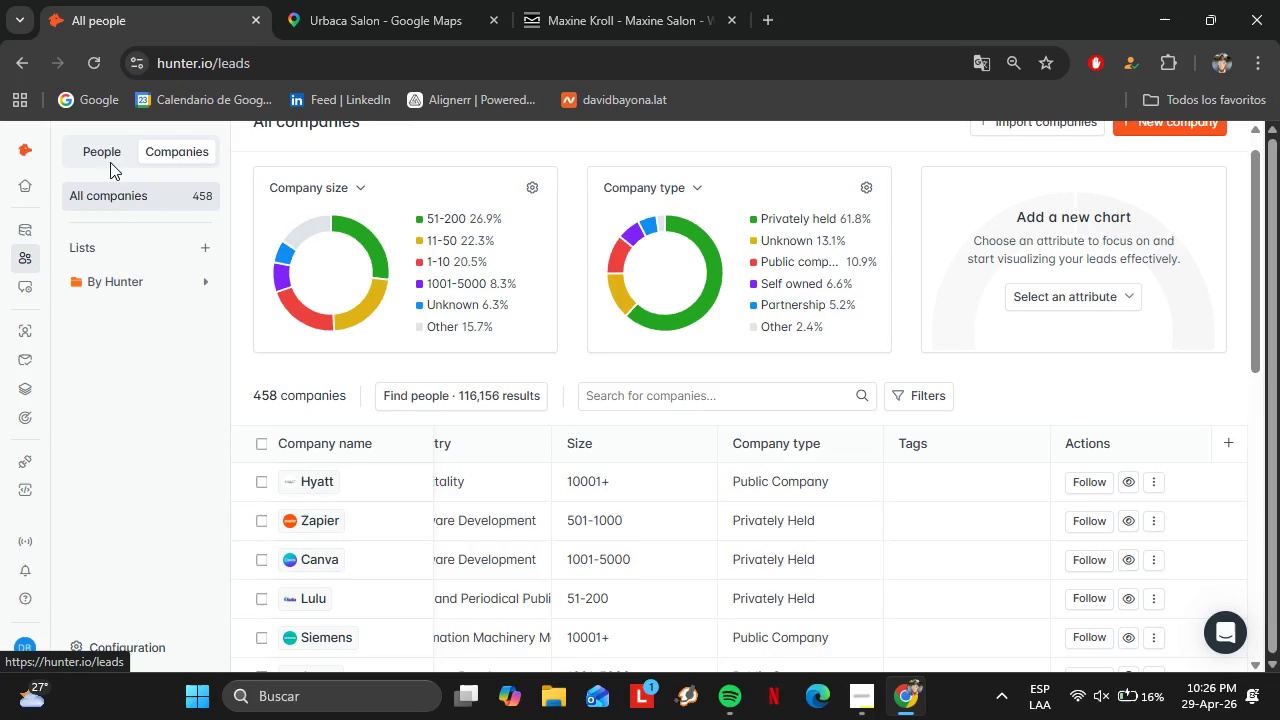 
left_click([669, 447])
 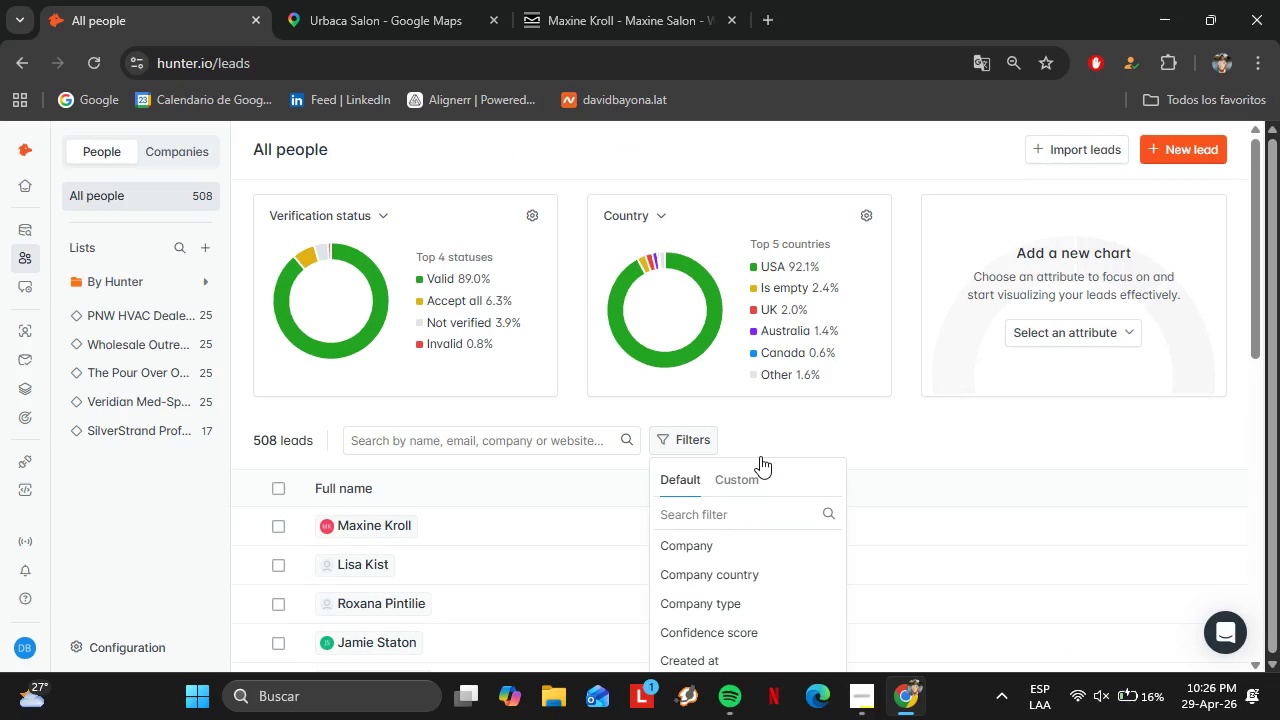 
left_click([739, 478])
 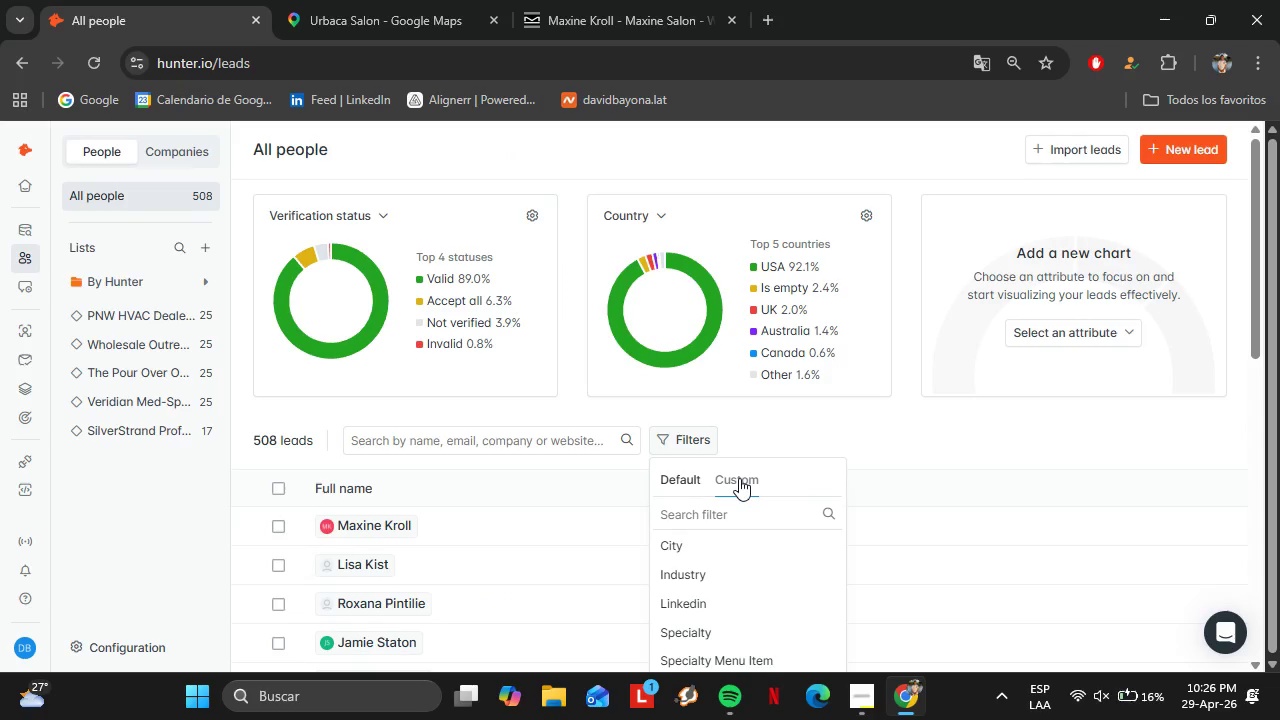 
left_click([675, 548])
 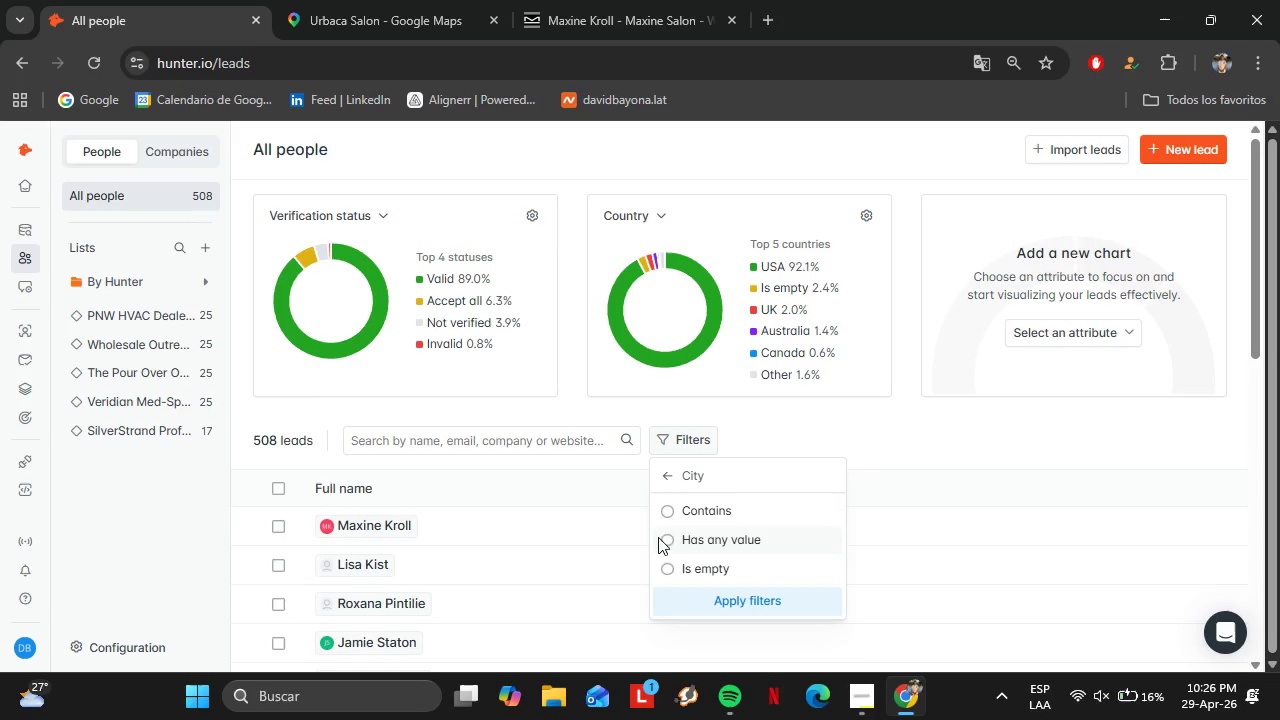 
left_click([664, 538])
 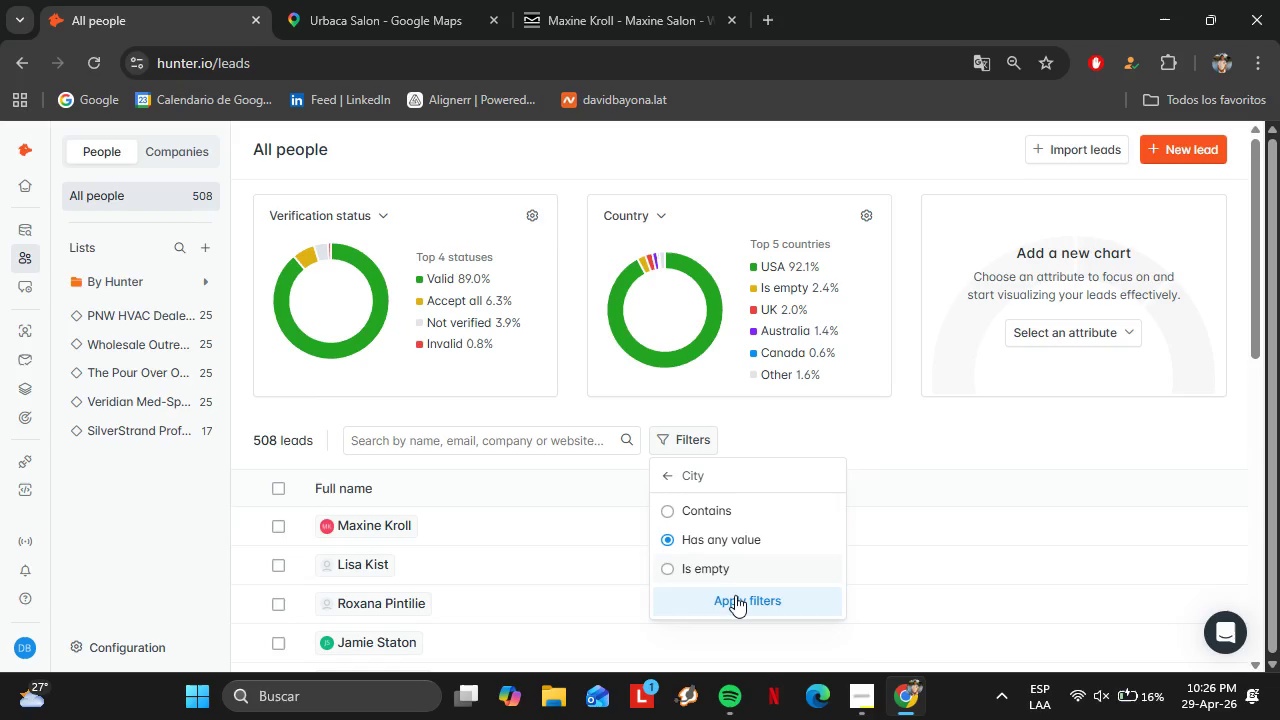 
left_click([738, 599])
 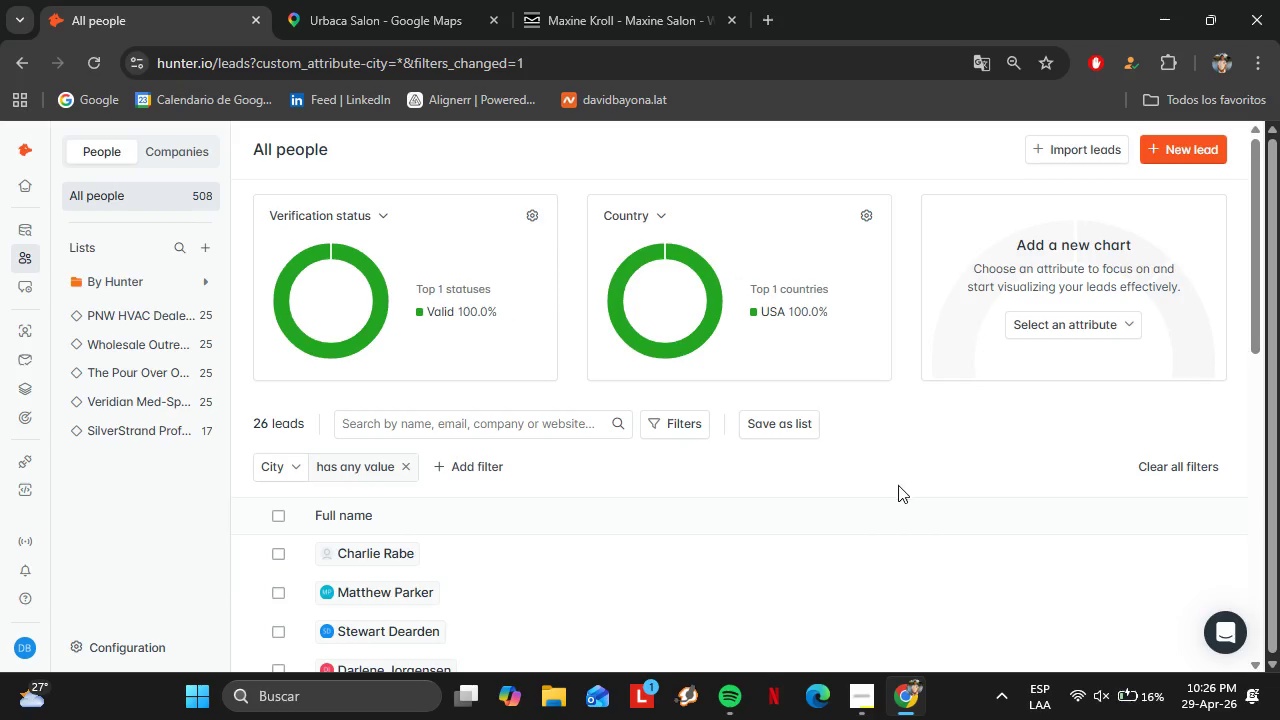 
wait(6.05)
 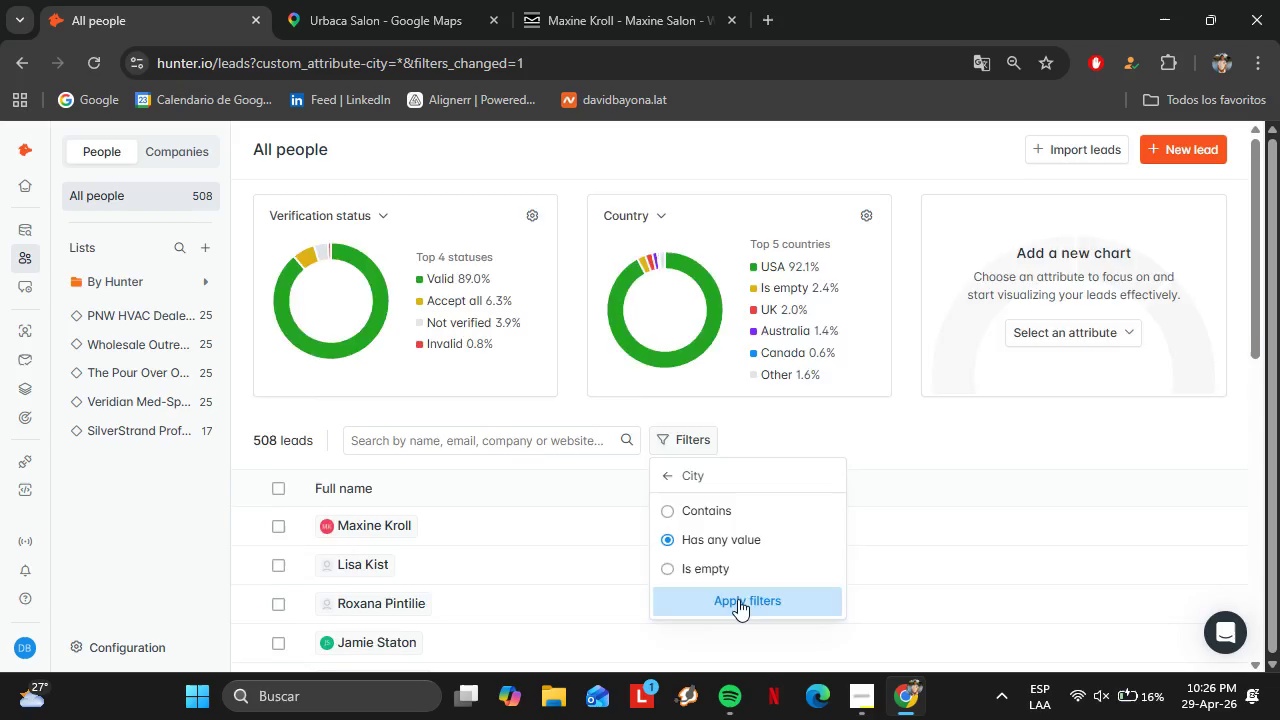 
scroll: coordinate [548, 480], scroll_direction: down, amount: 1.0
 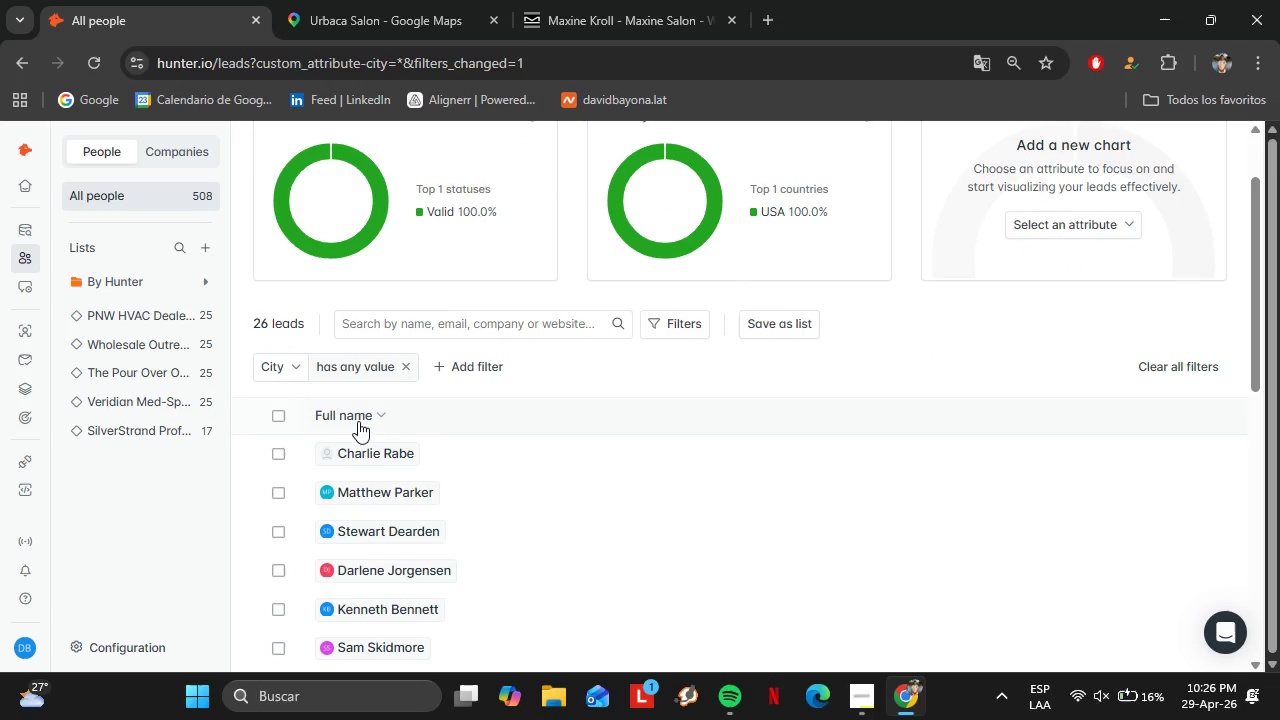 
left_click([358, 421])
 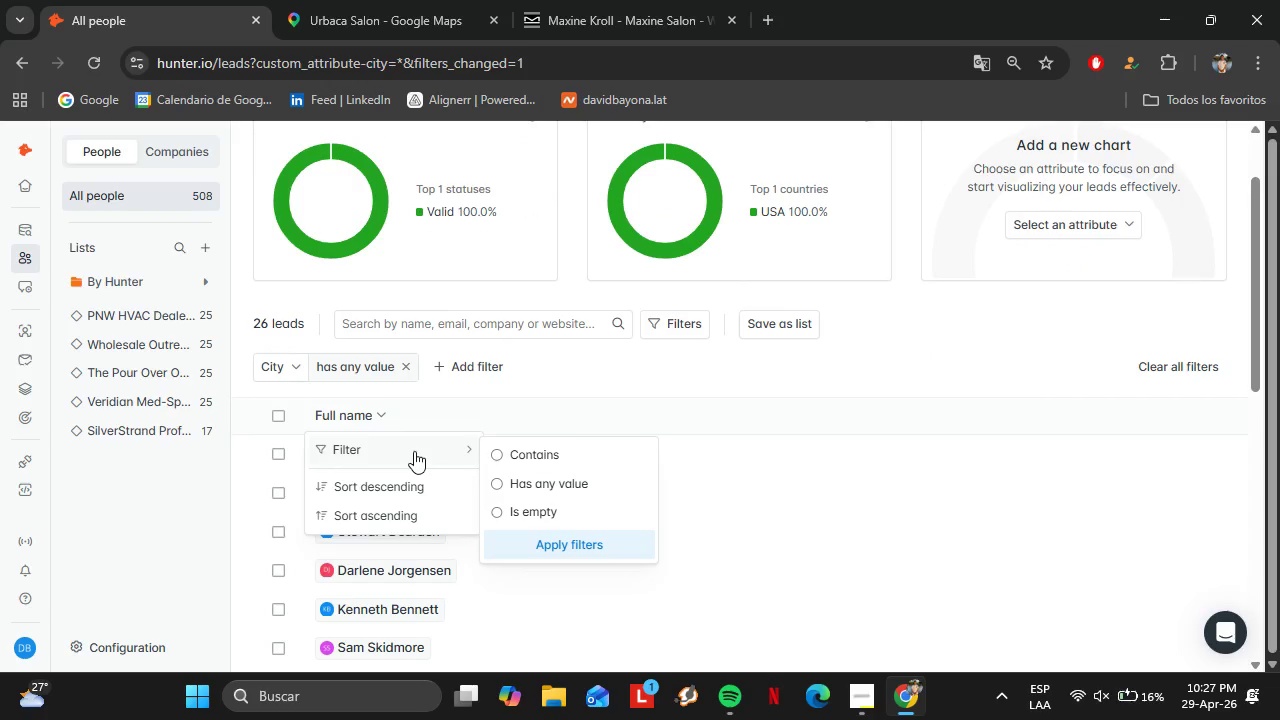 
left_click([280, 420])
 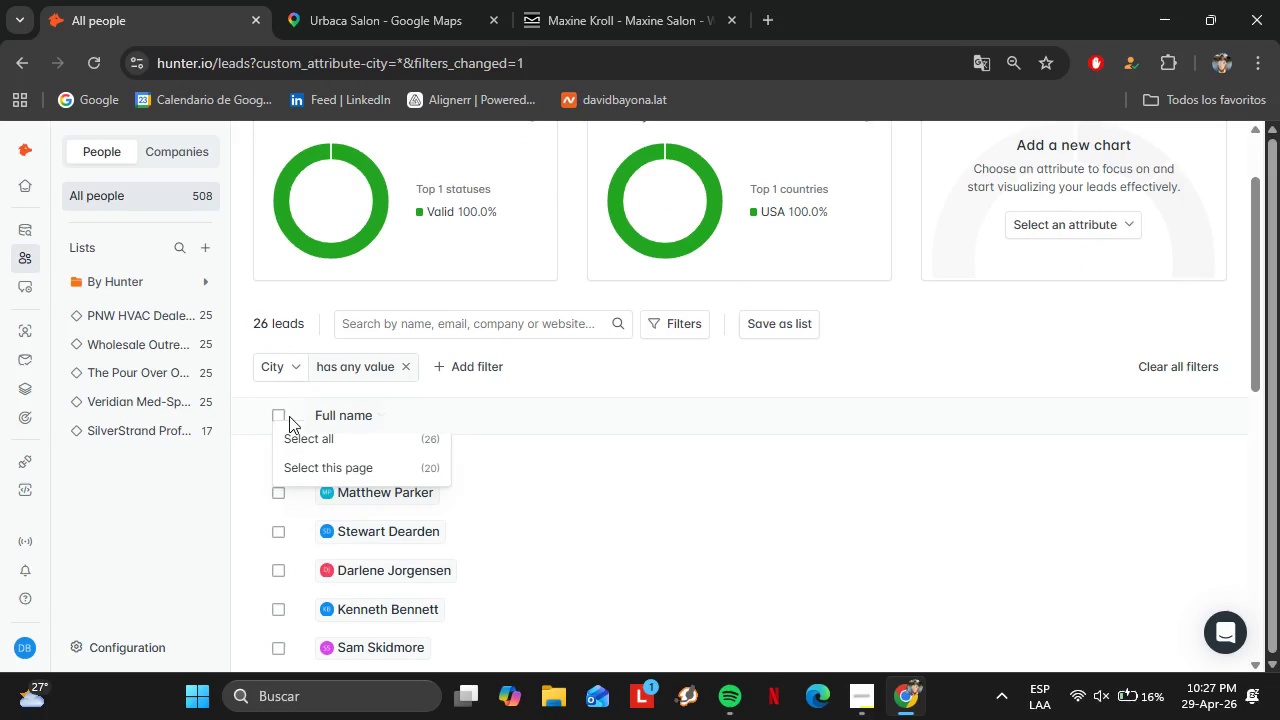 
double_click([279, 416])
 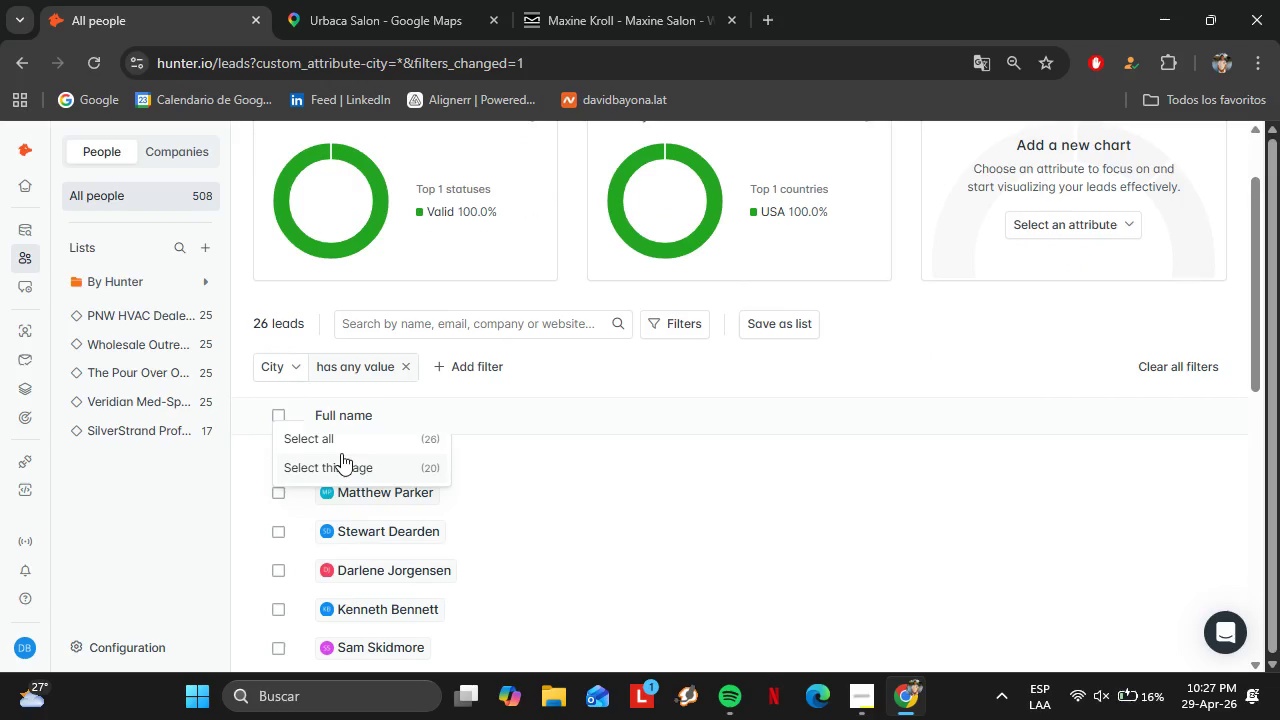 
left_click([343, 463])
 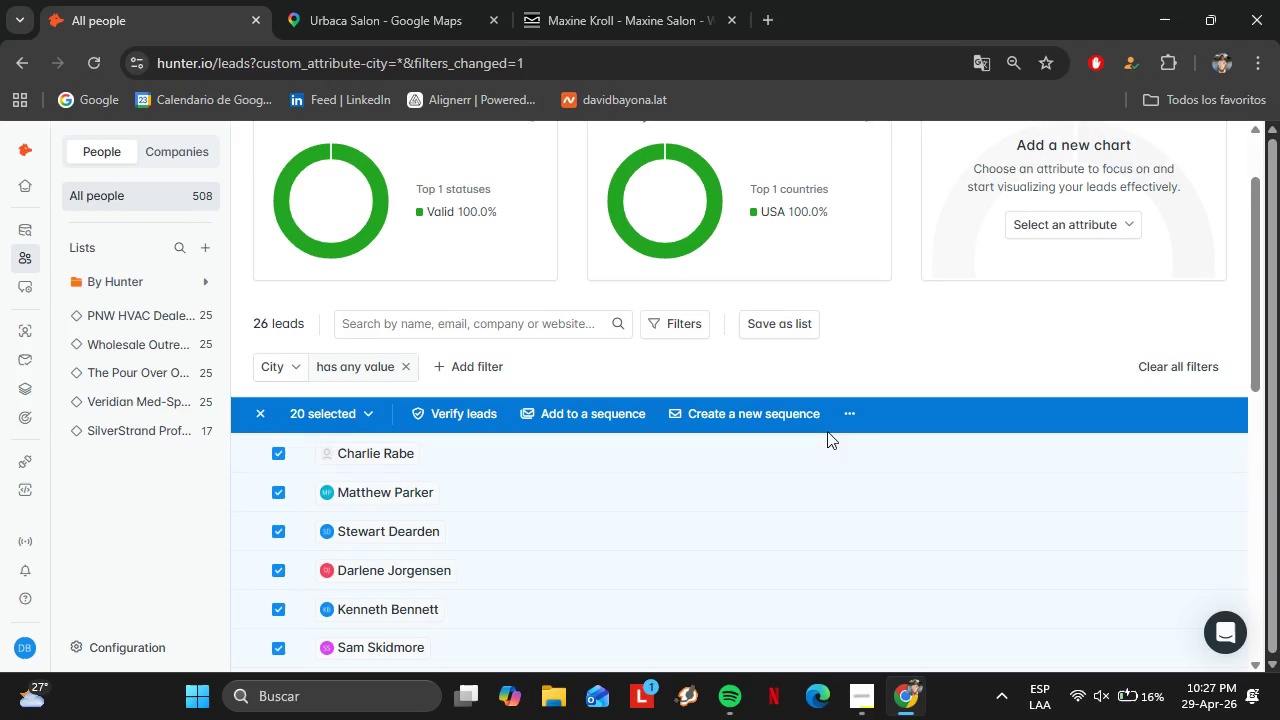 
left_click([845, 416])
 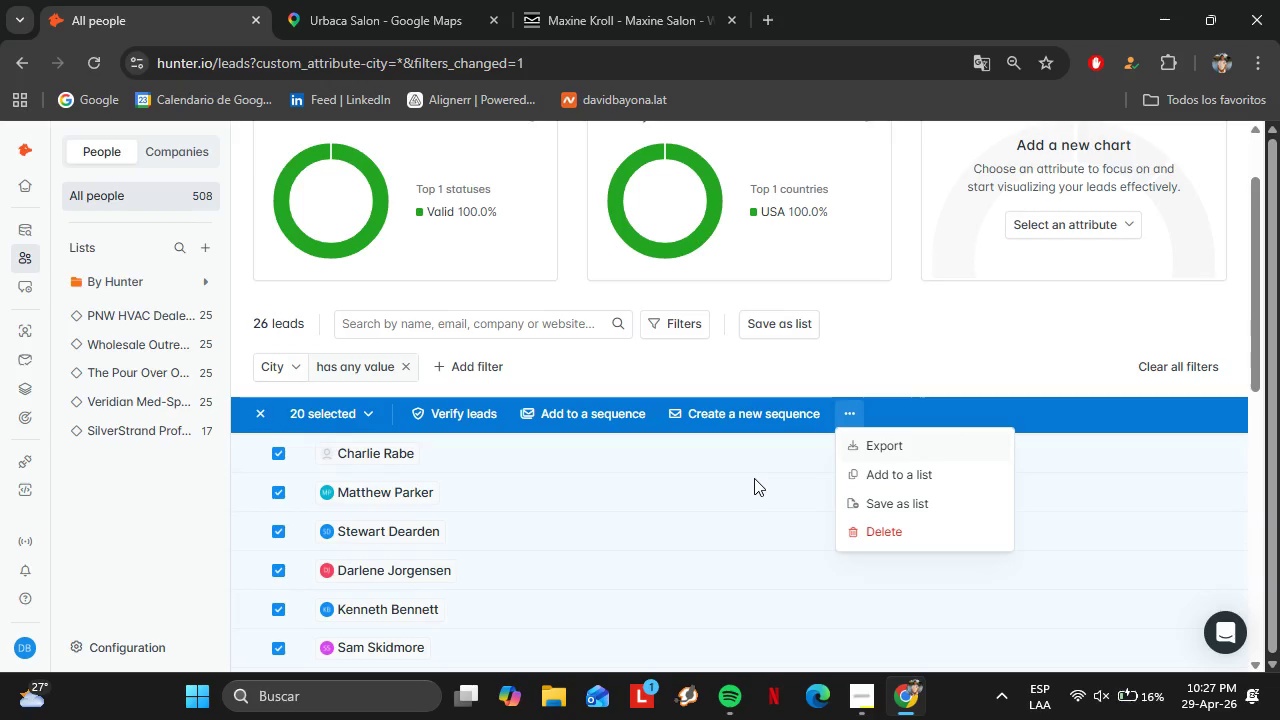 
left_click([646, 488])
 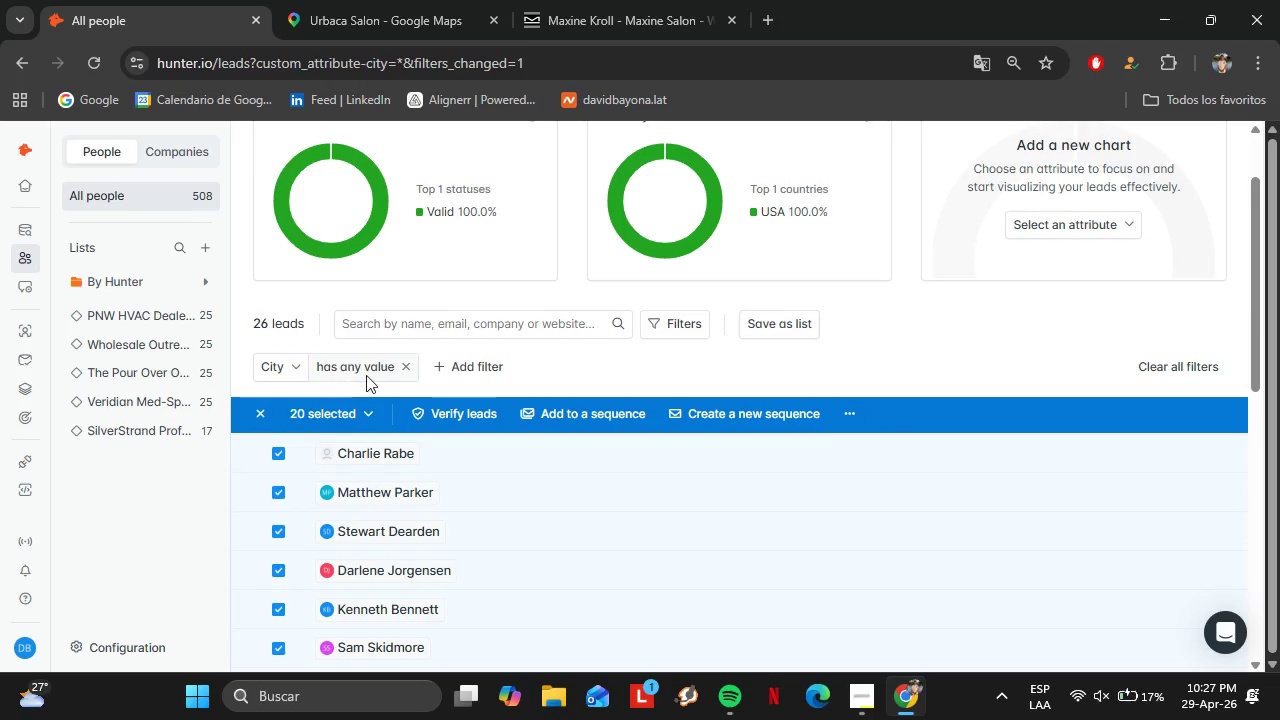 
left_click([375, 369])
 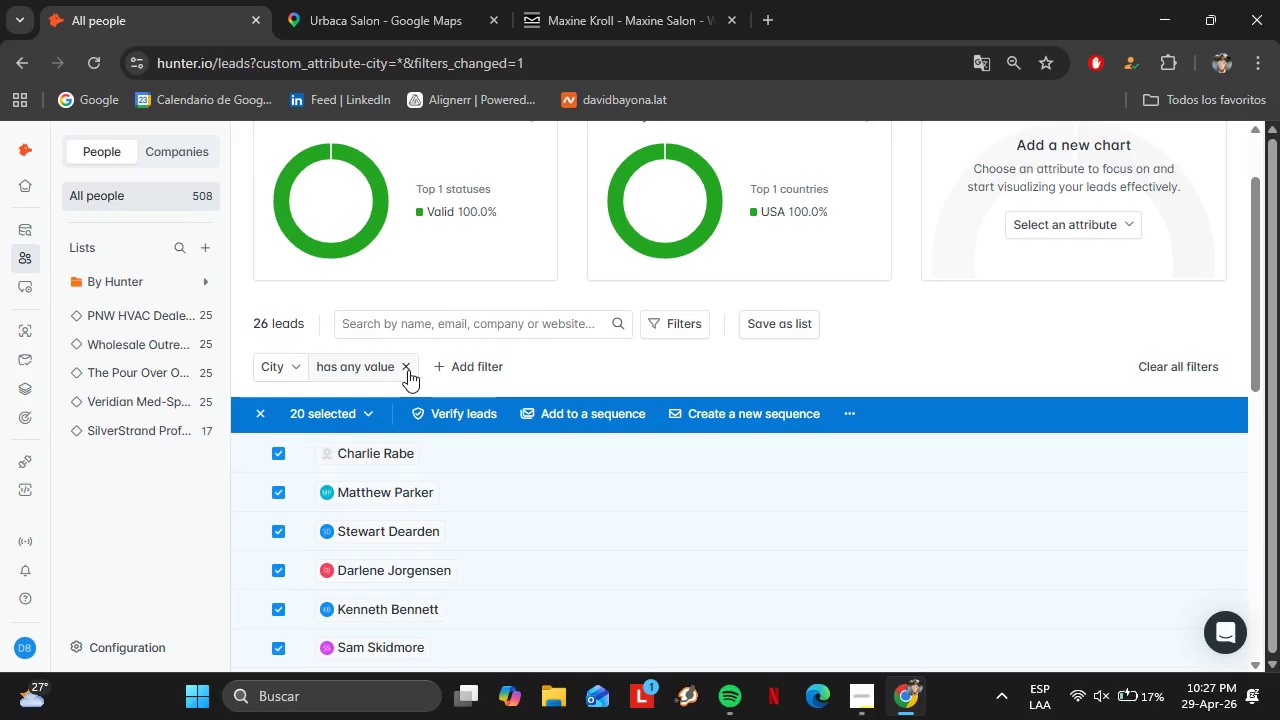 
left_click([408, 370])
 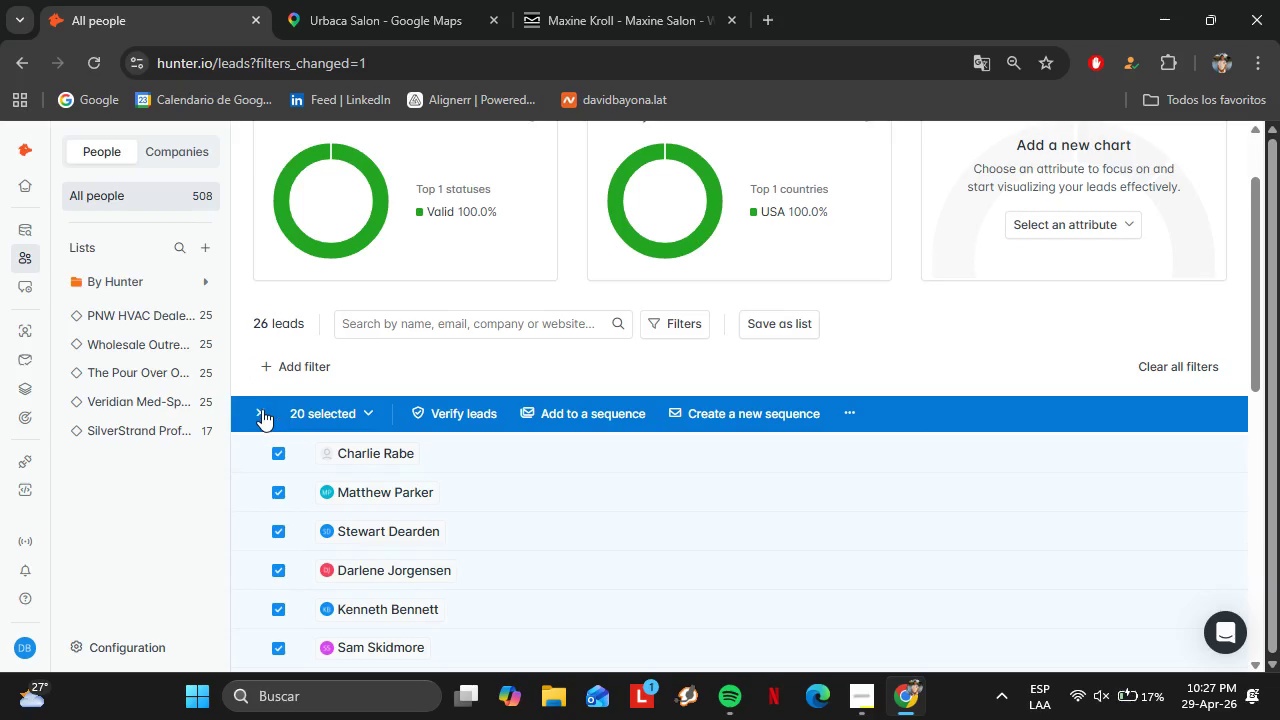 
left_click([249, 413])
 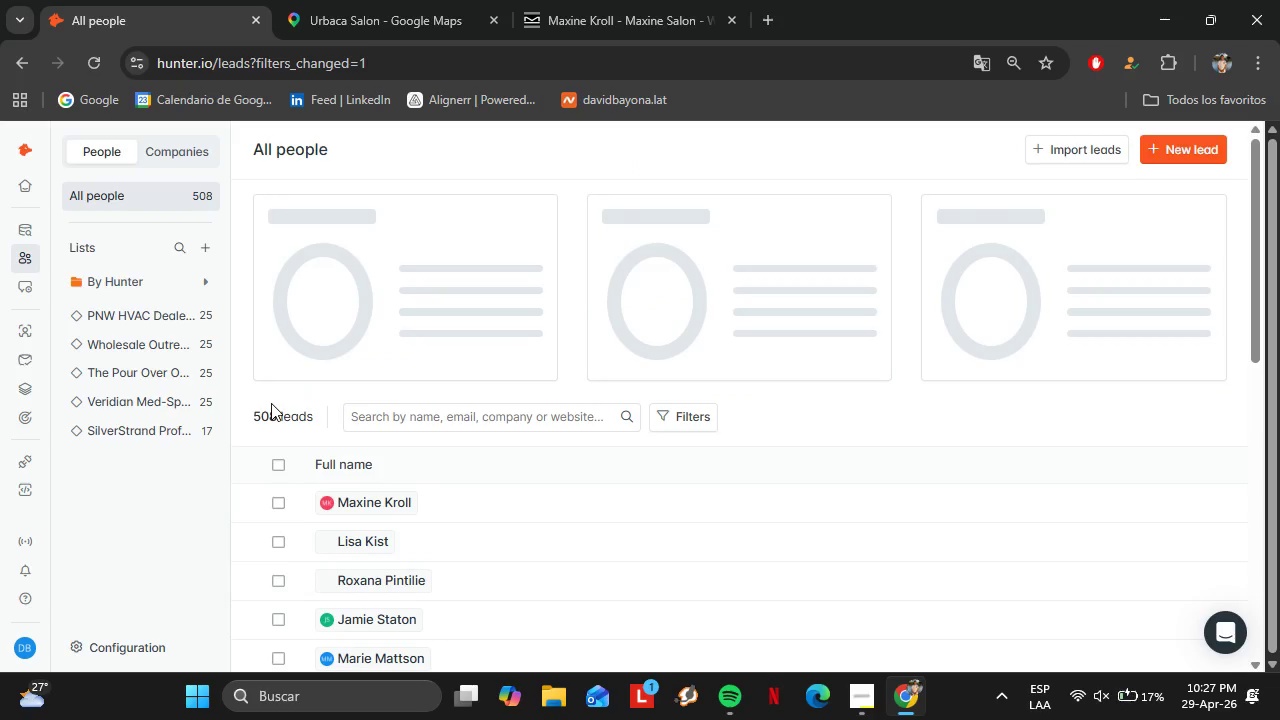 
left_click([147, 428])
 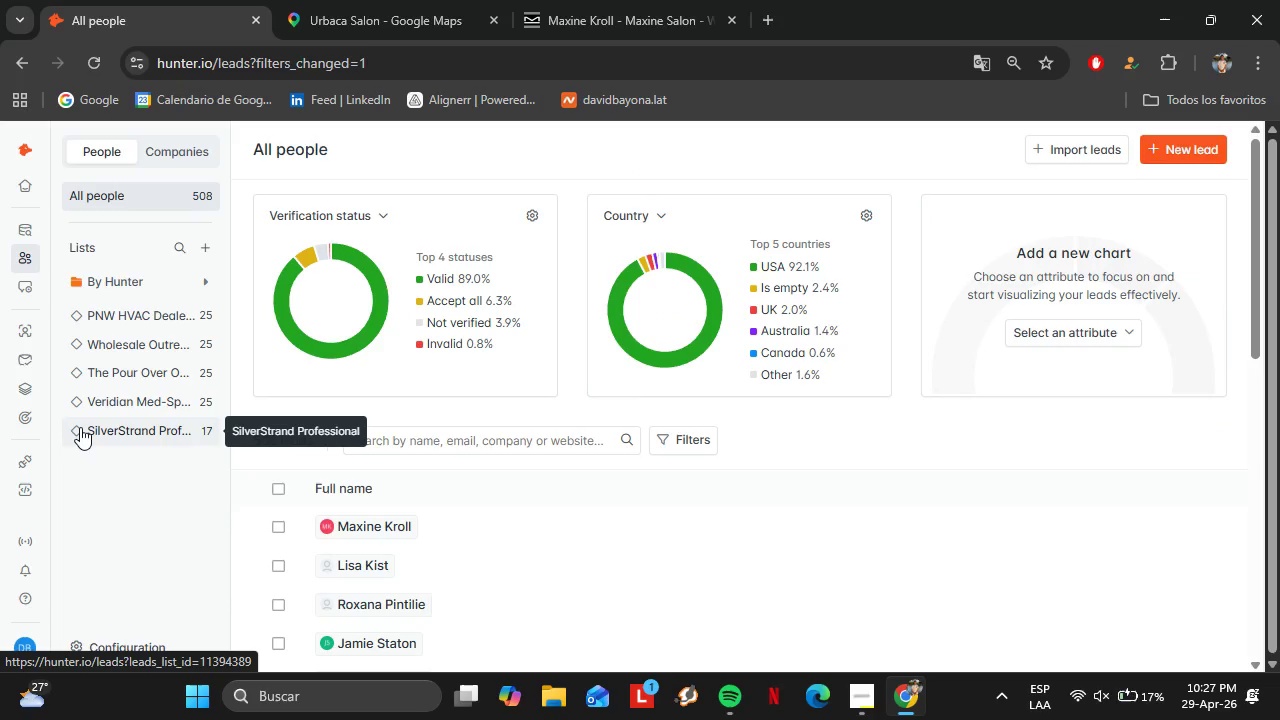 
left_click([80, 427])
 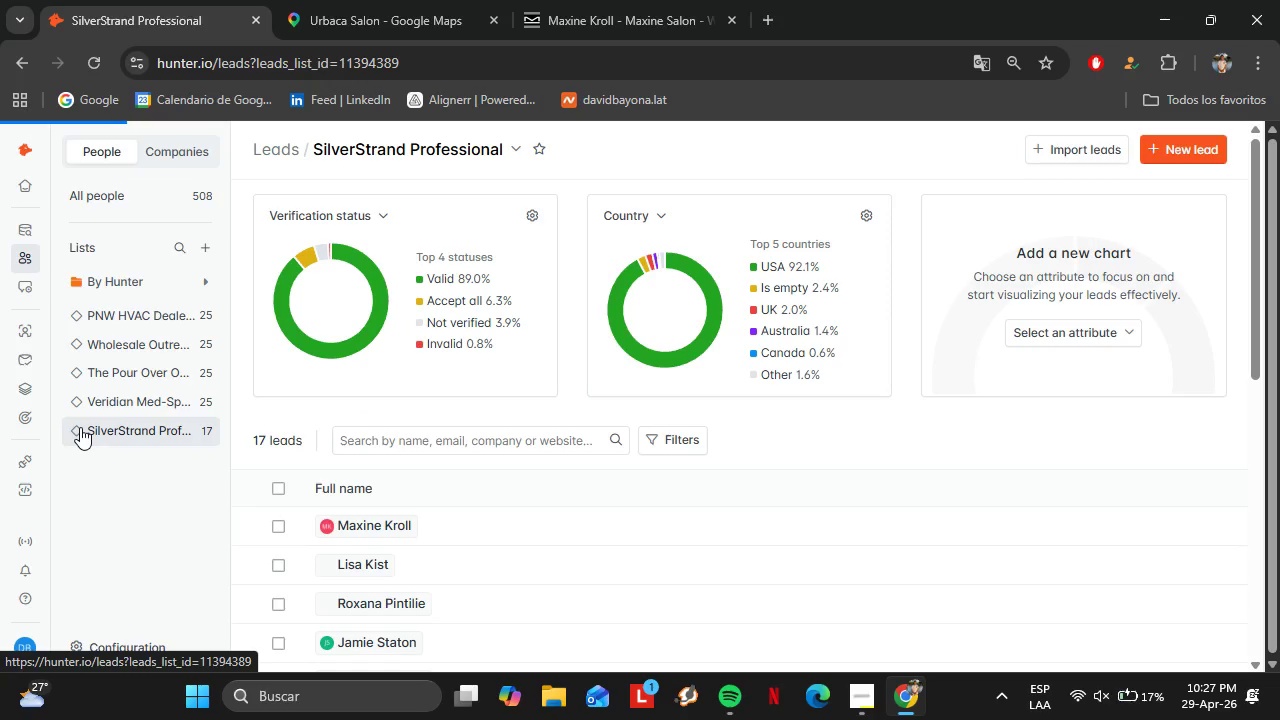 
wait(8.19)
 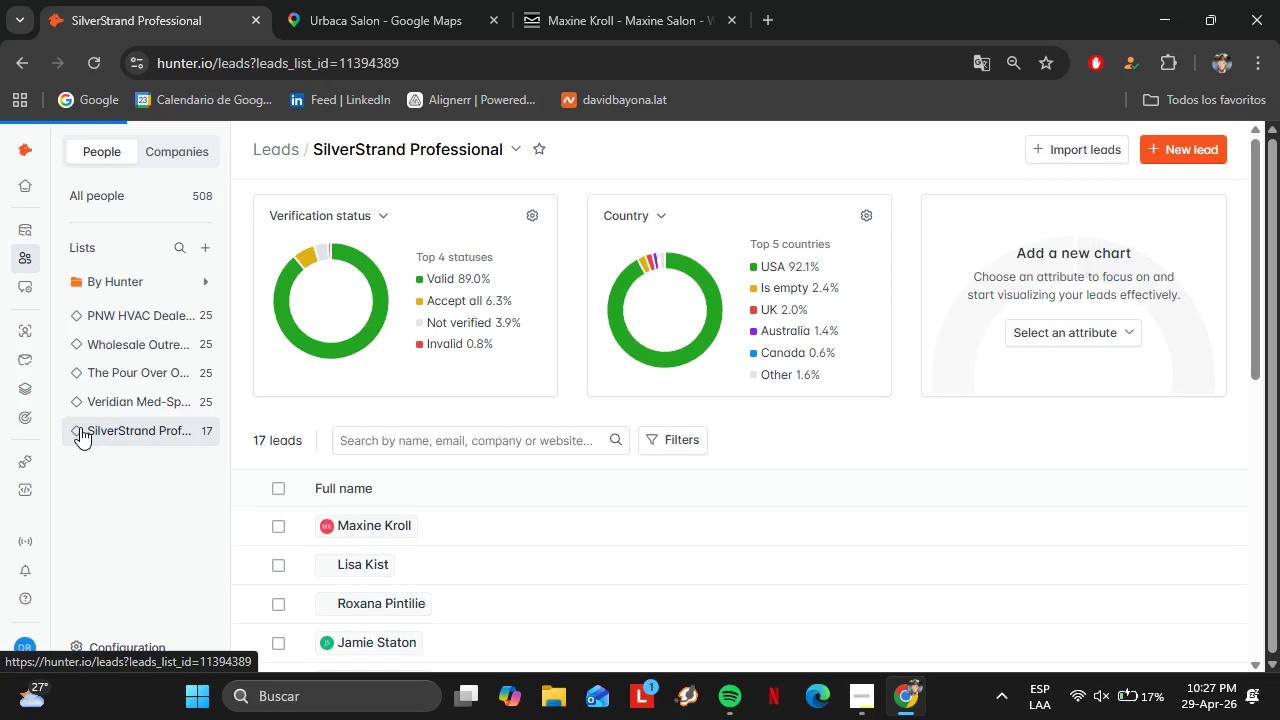 
left_click([518, 145])
 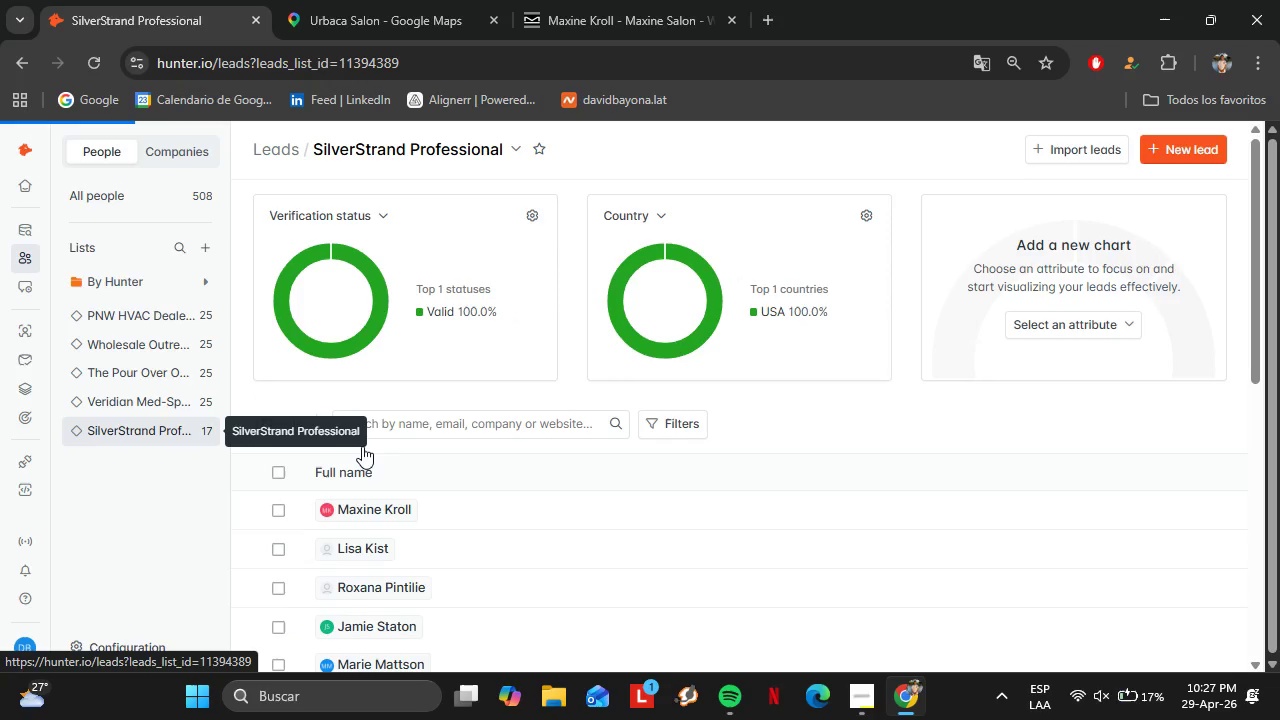 
mouse_move([465, 184])
 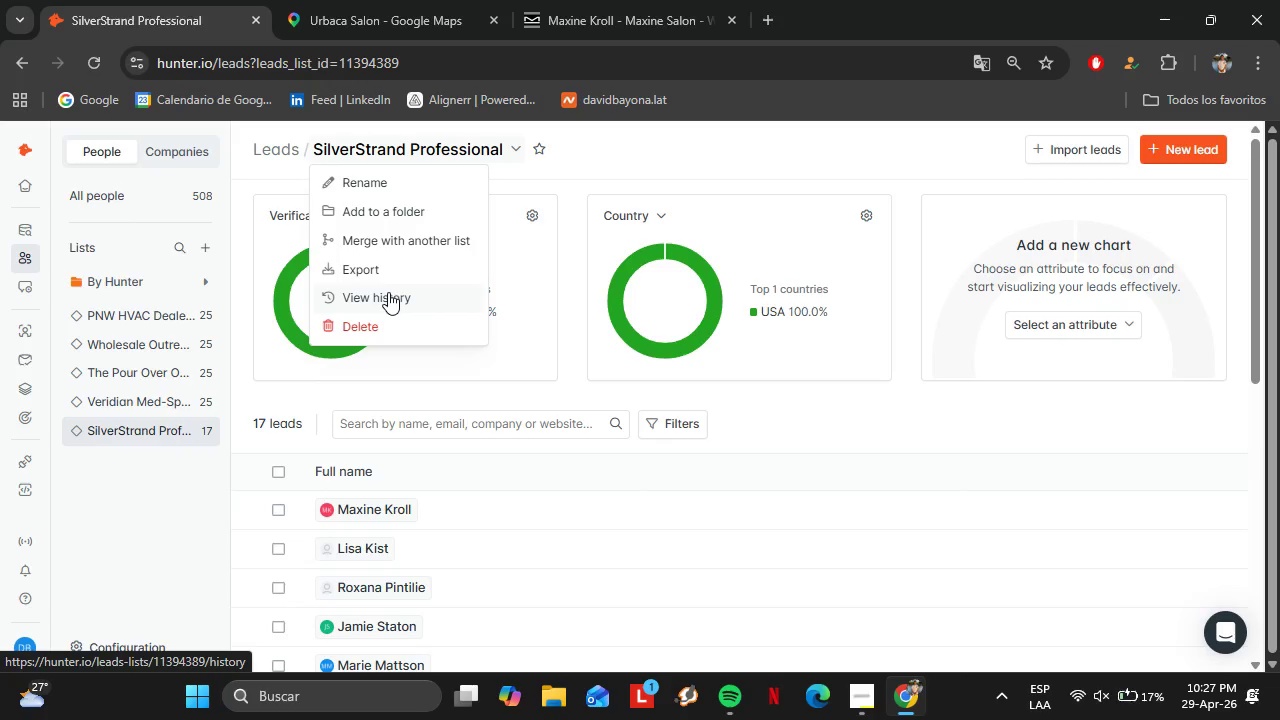 
left_click([388, 292])
 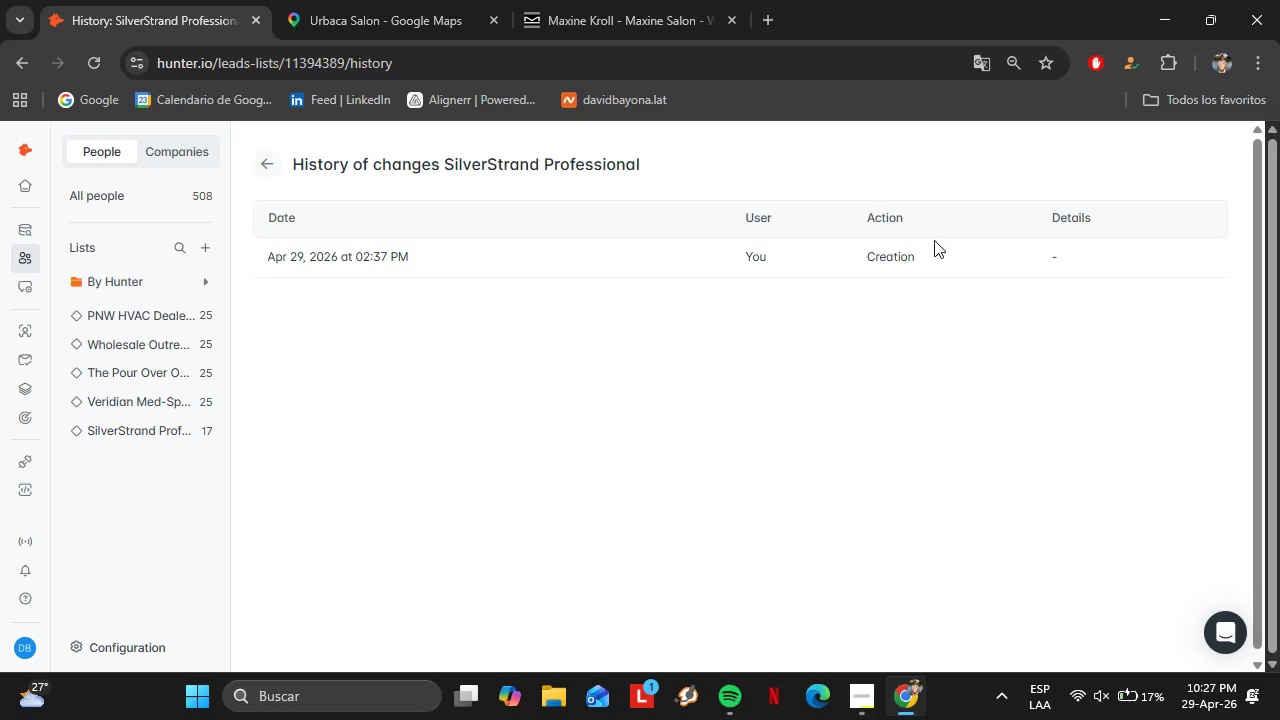 
left_click([273, 161])
 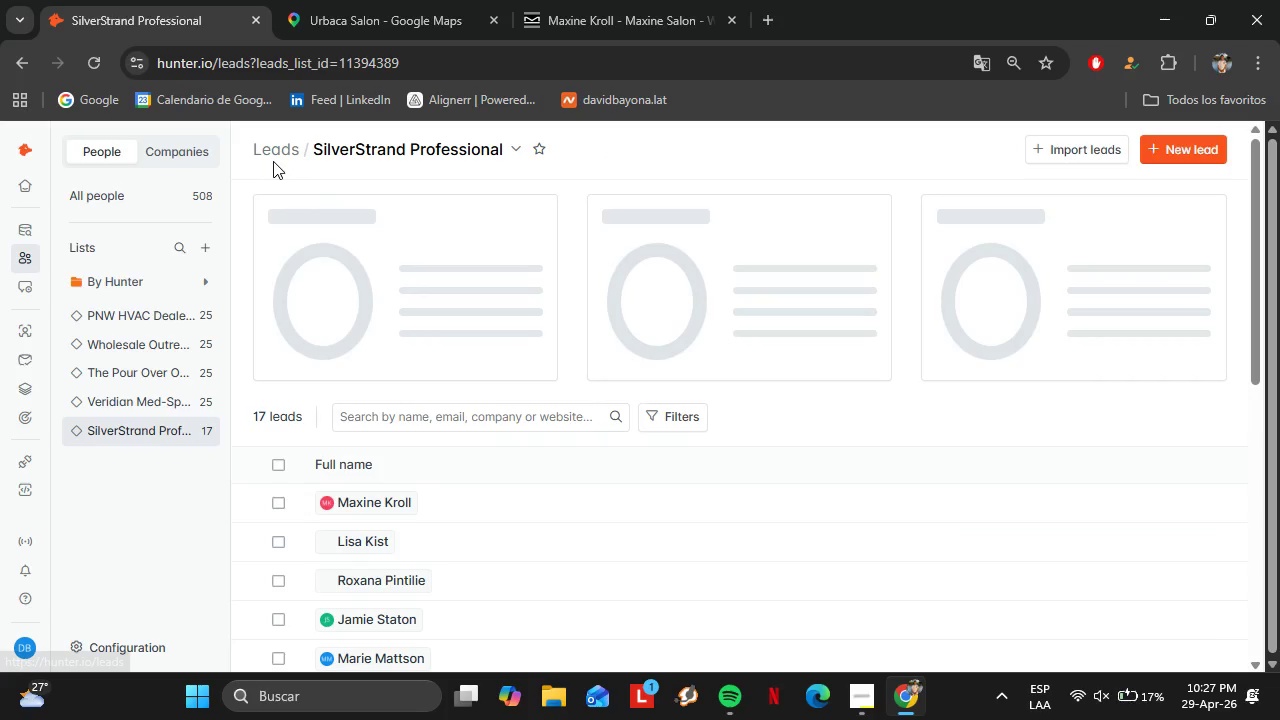 
left_click([384, 465])
 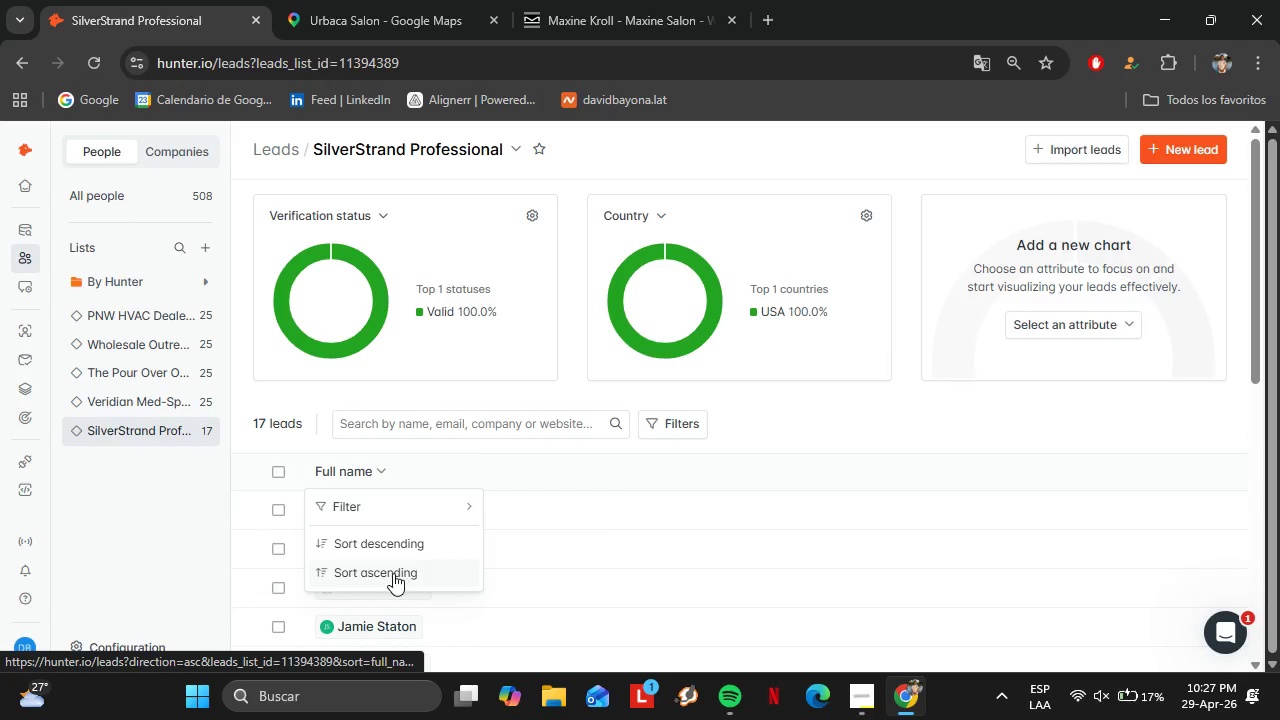 
left_click([280, 468])
 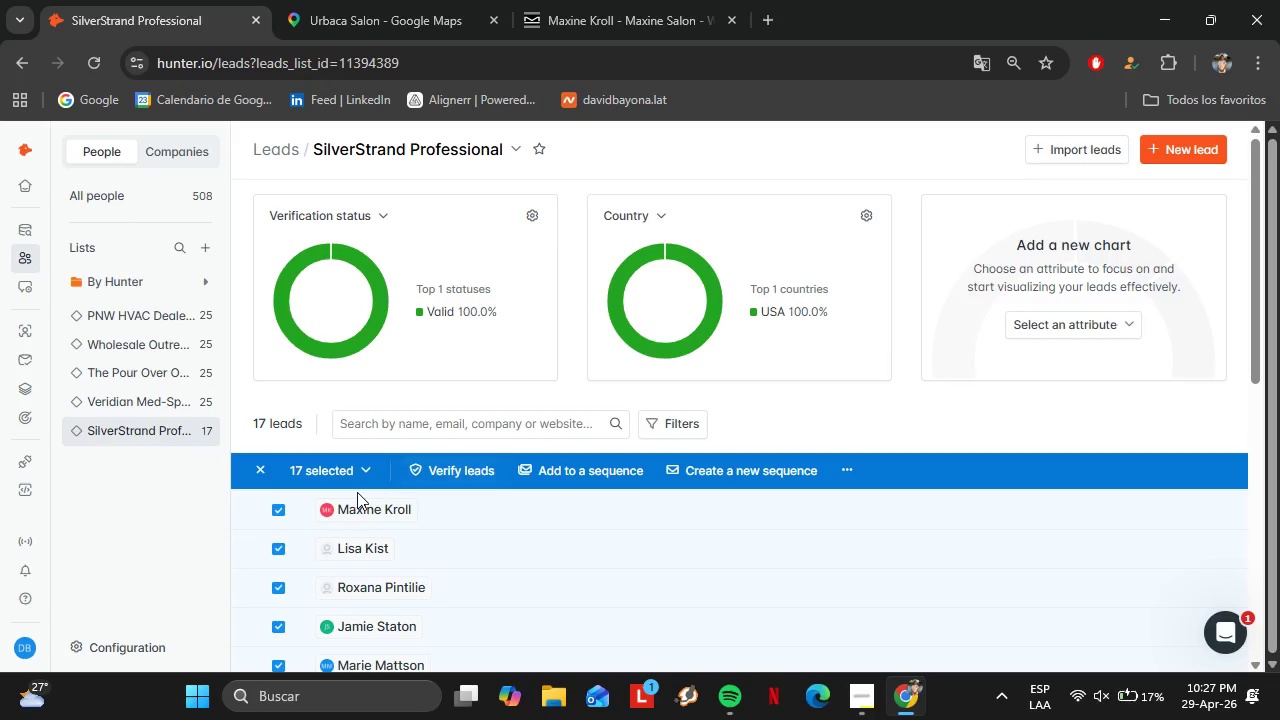 
left_click([368, 473])
 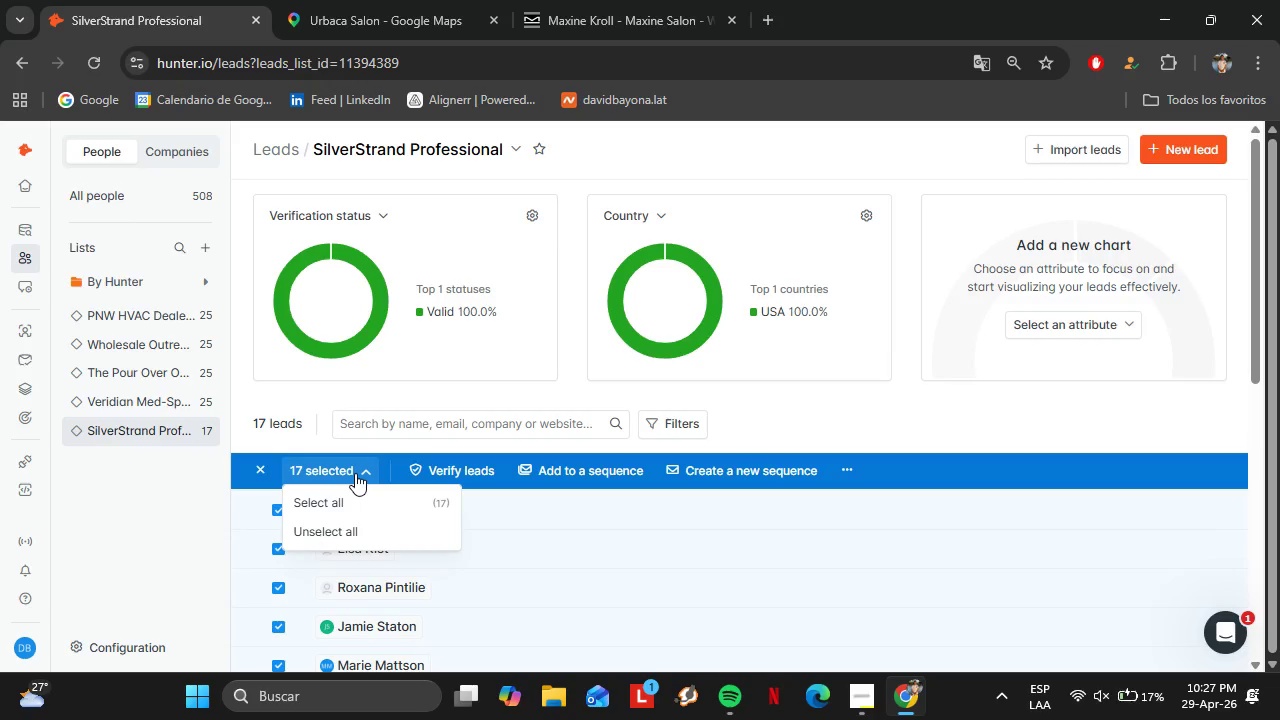 
left_click([355, 473])
 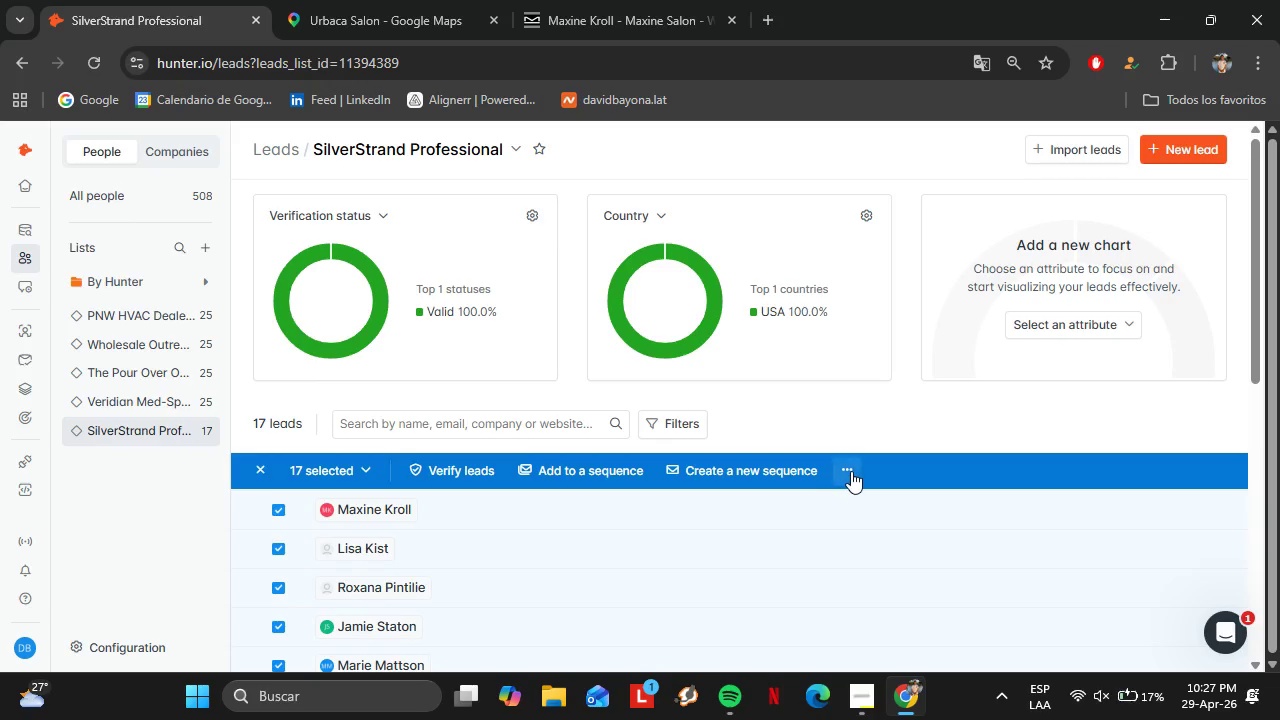 
left_click([851, 471])
 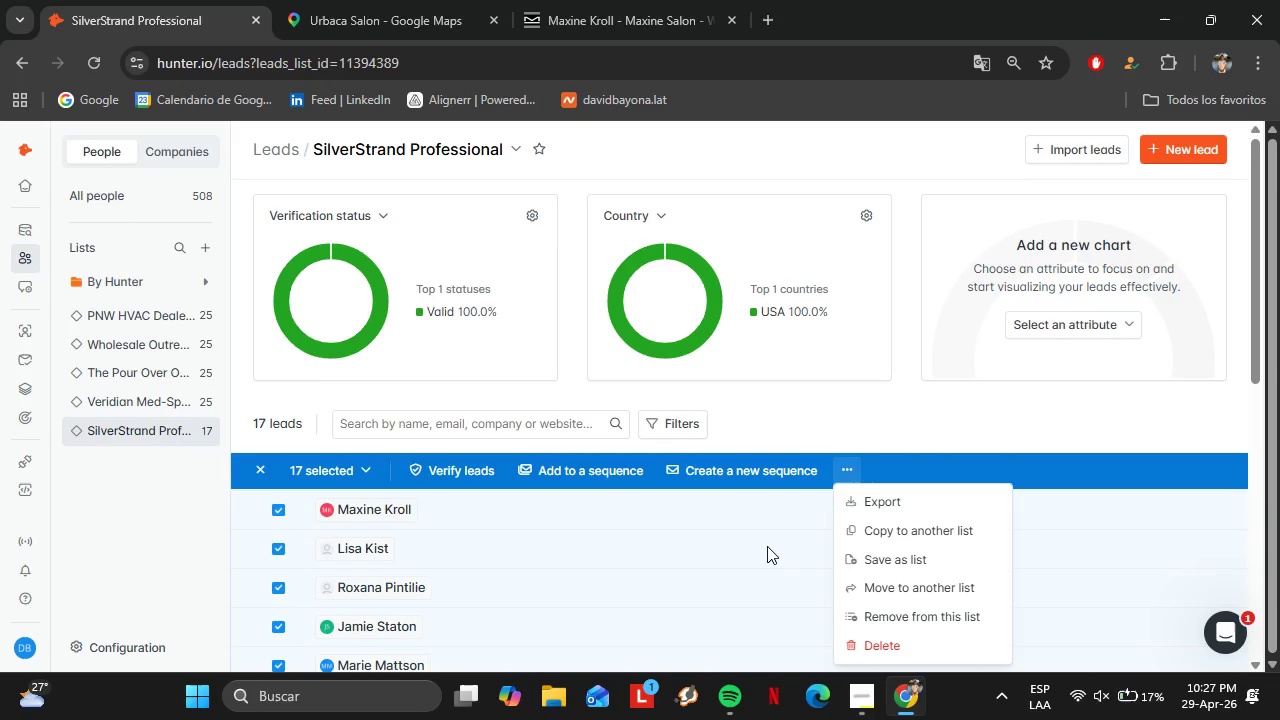 
scroll: coordinate [649, 541], scroll_direction: down, amount: 7.0
 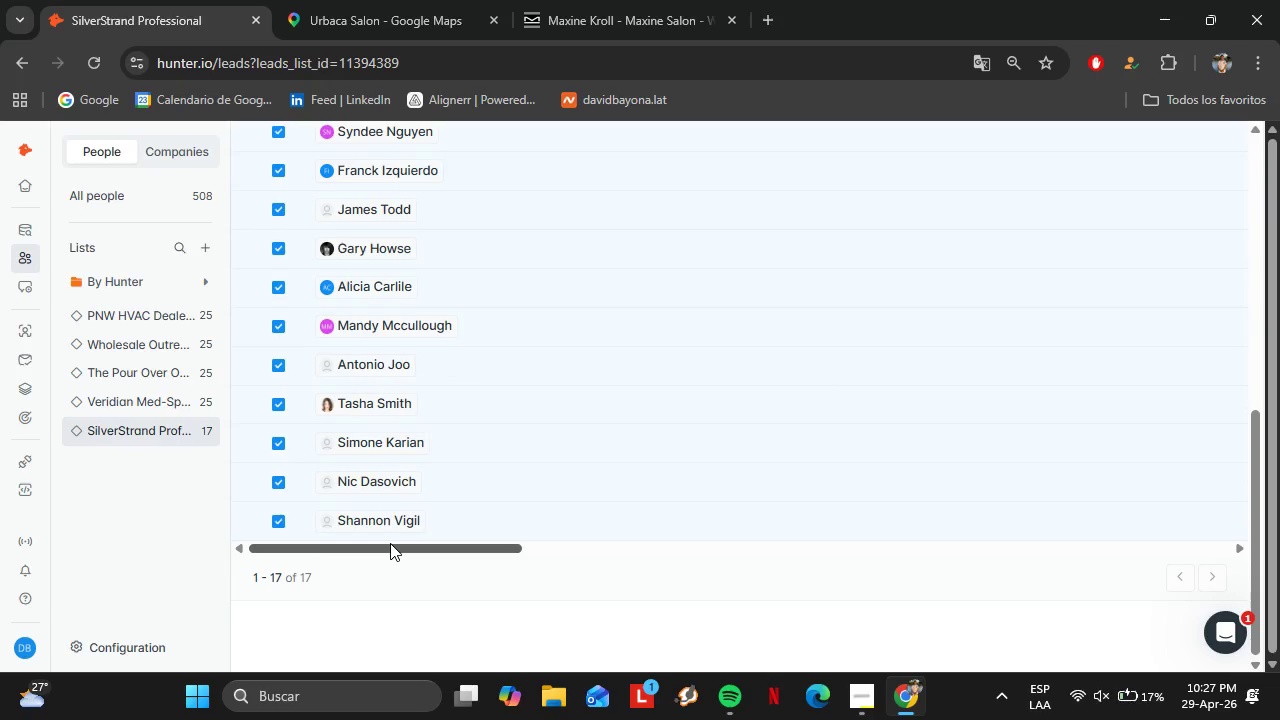 
left_click_drag(start_coordinate=[390, 543], to_coordinate=[1277, 621])
 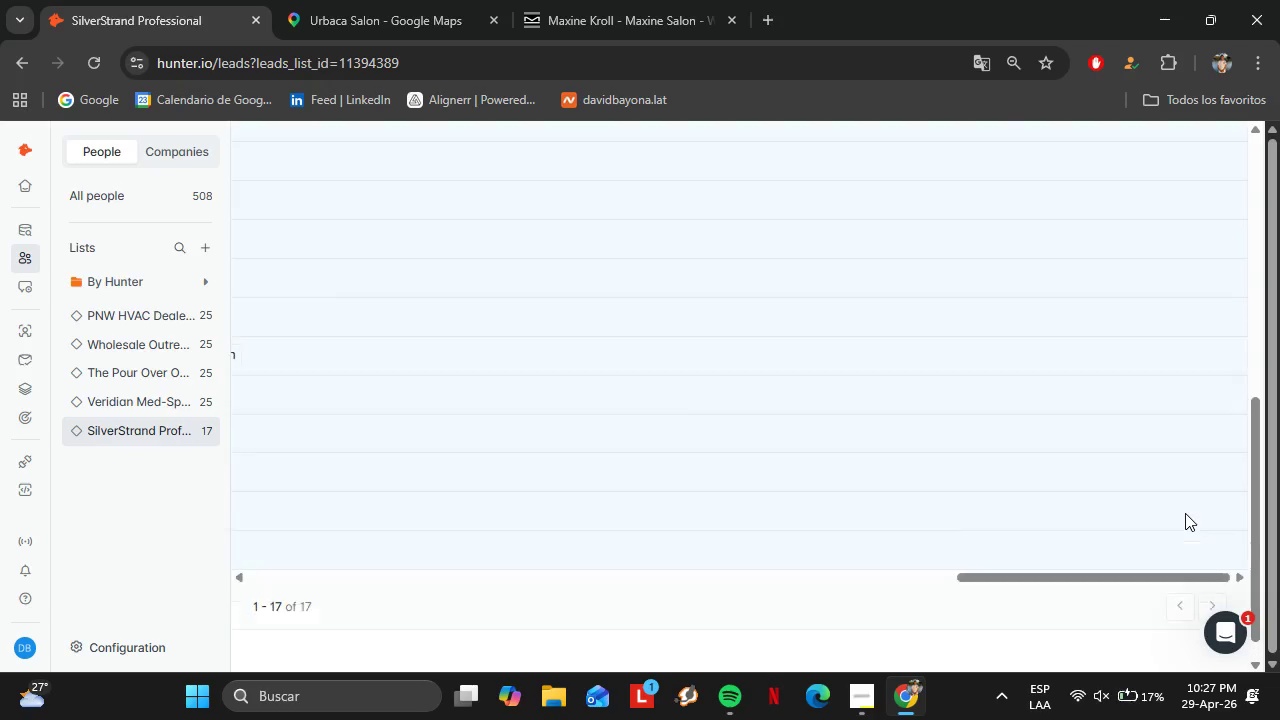 
scroll: coordinate [1184, 506], scroll_direction: up, amount: 5.0
 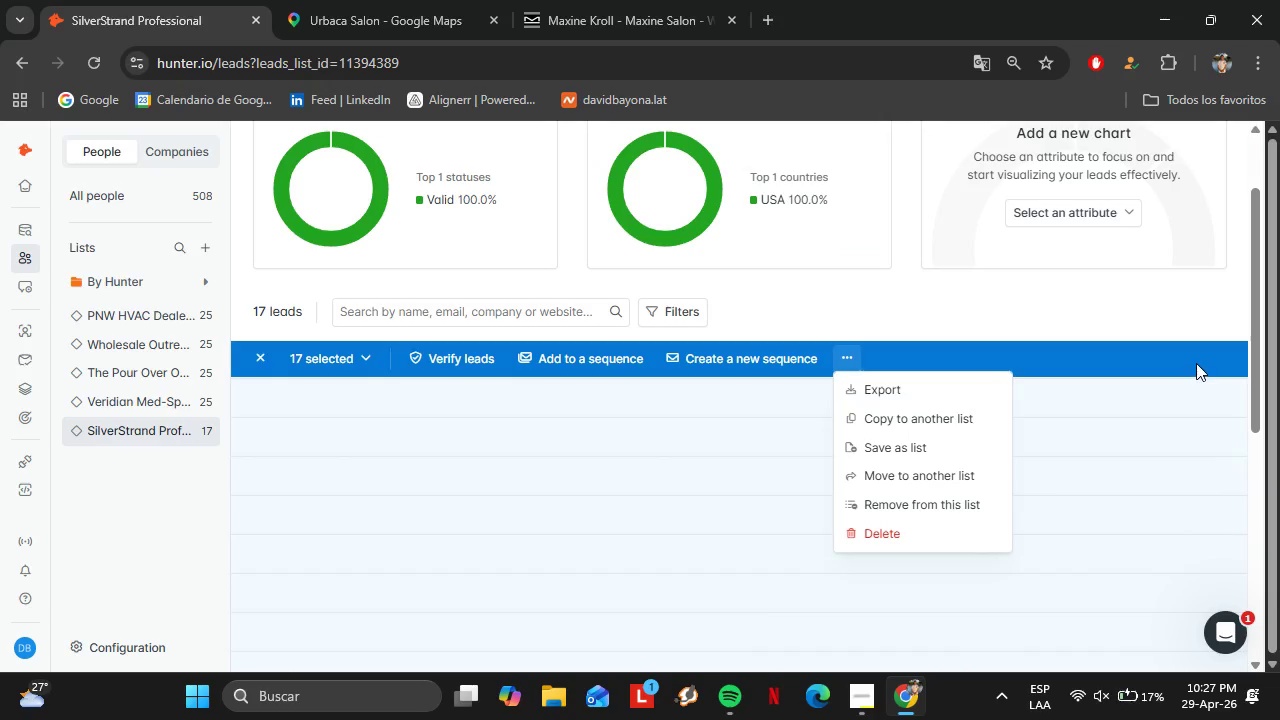 
left_click([1196, 363])
 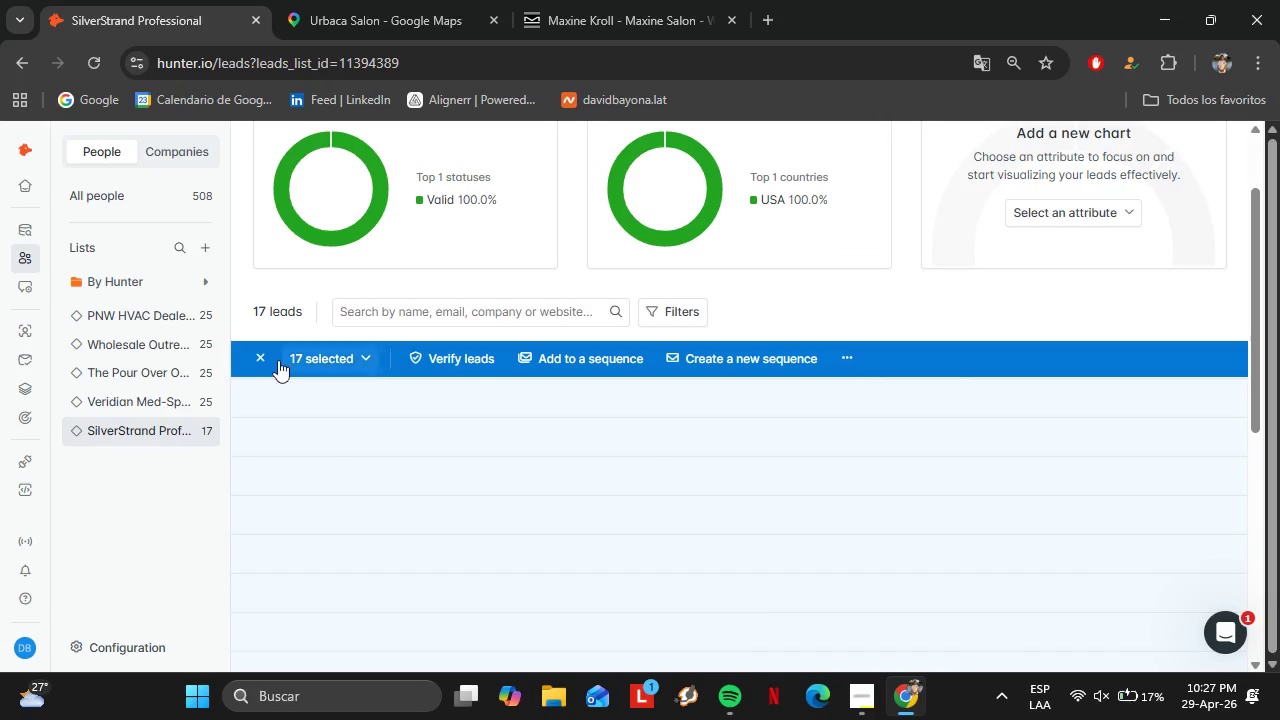 
left_click([246, 347])
 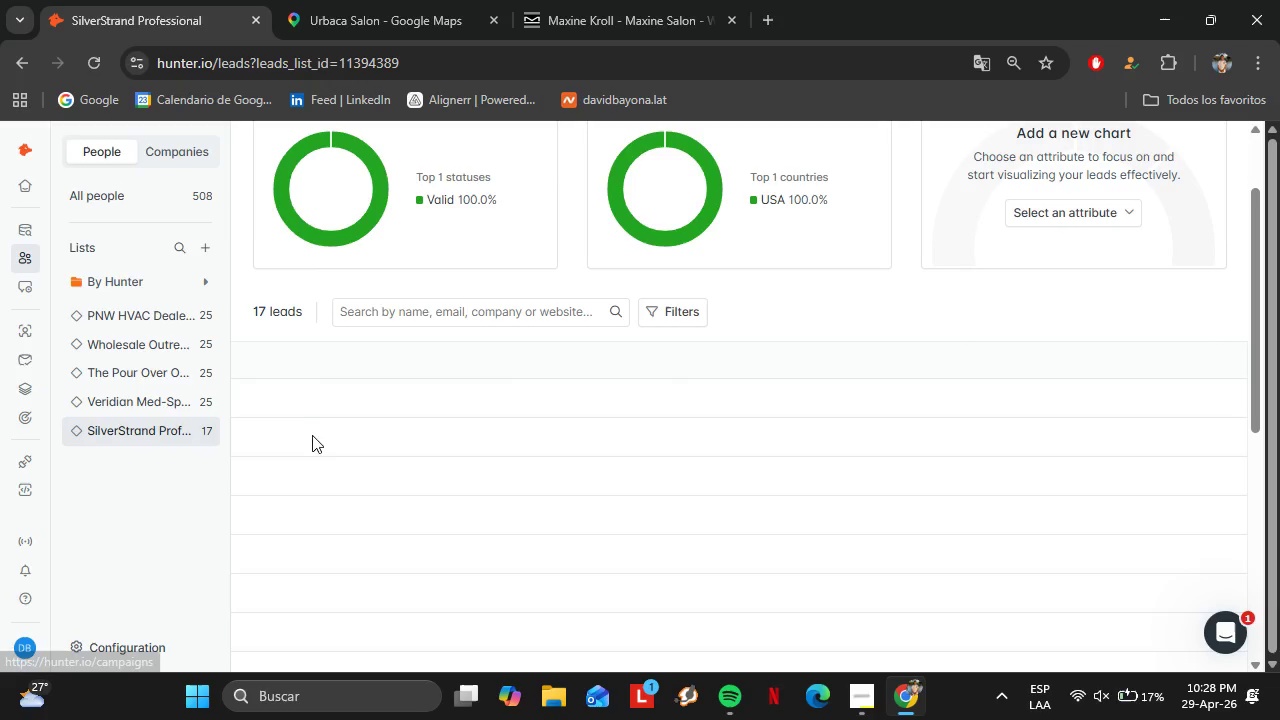 
wait(8.5)
 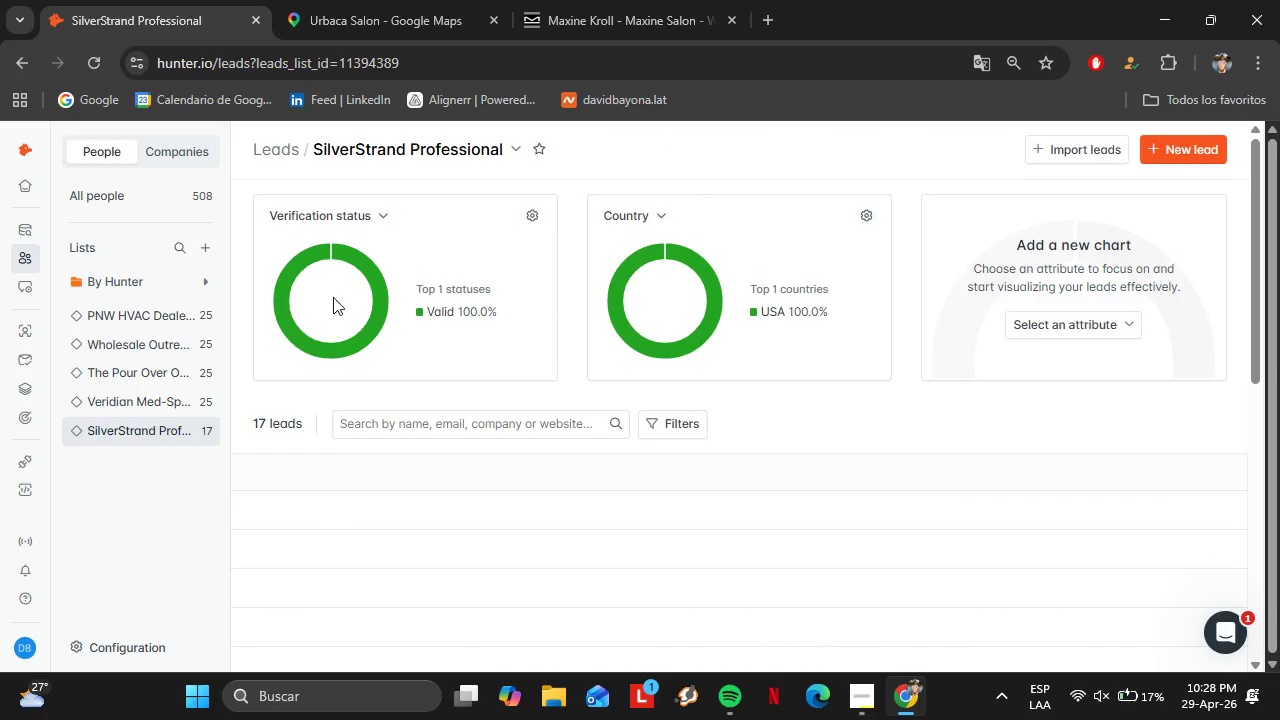 
left_click([333, 297])
 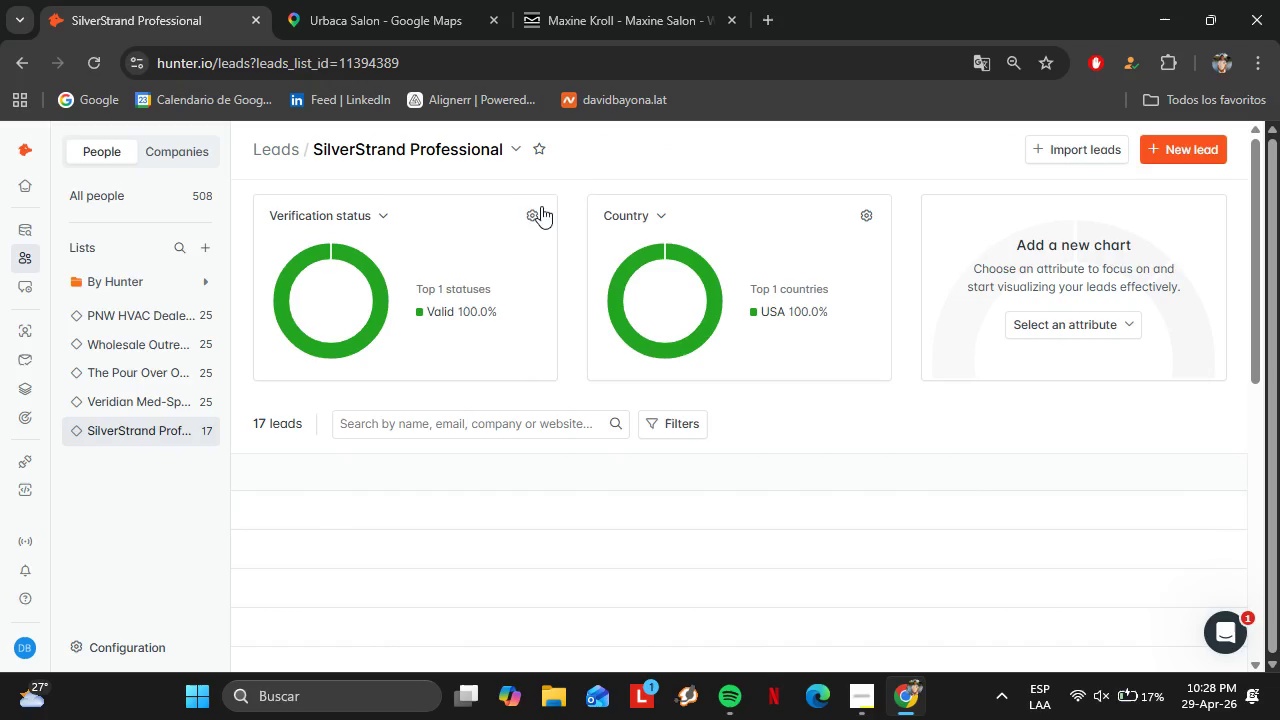 
scroll: coordinate [543, 278], scroll_direction: up, amount: 2.0
 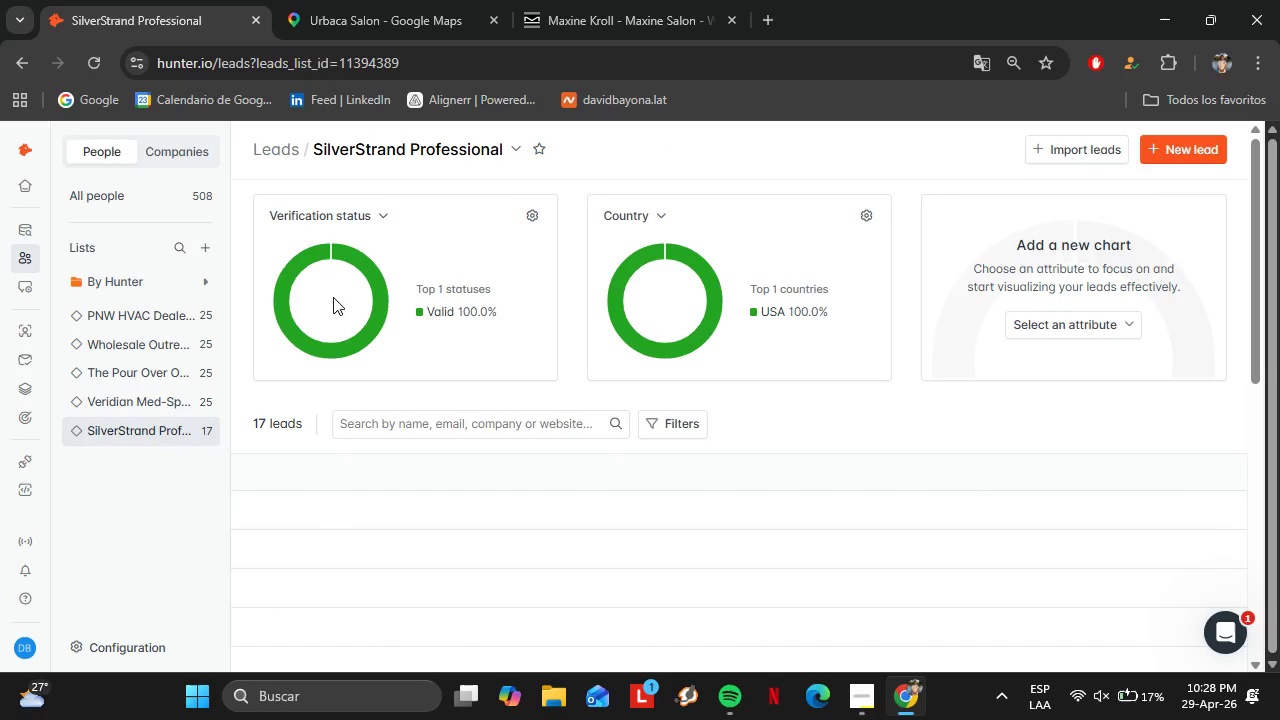 
left_click([531, 206])
 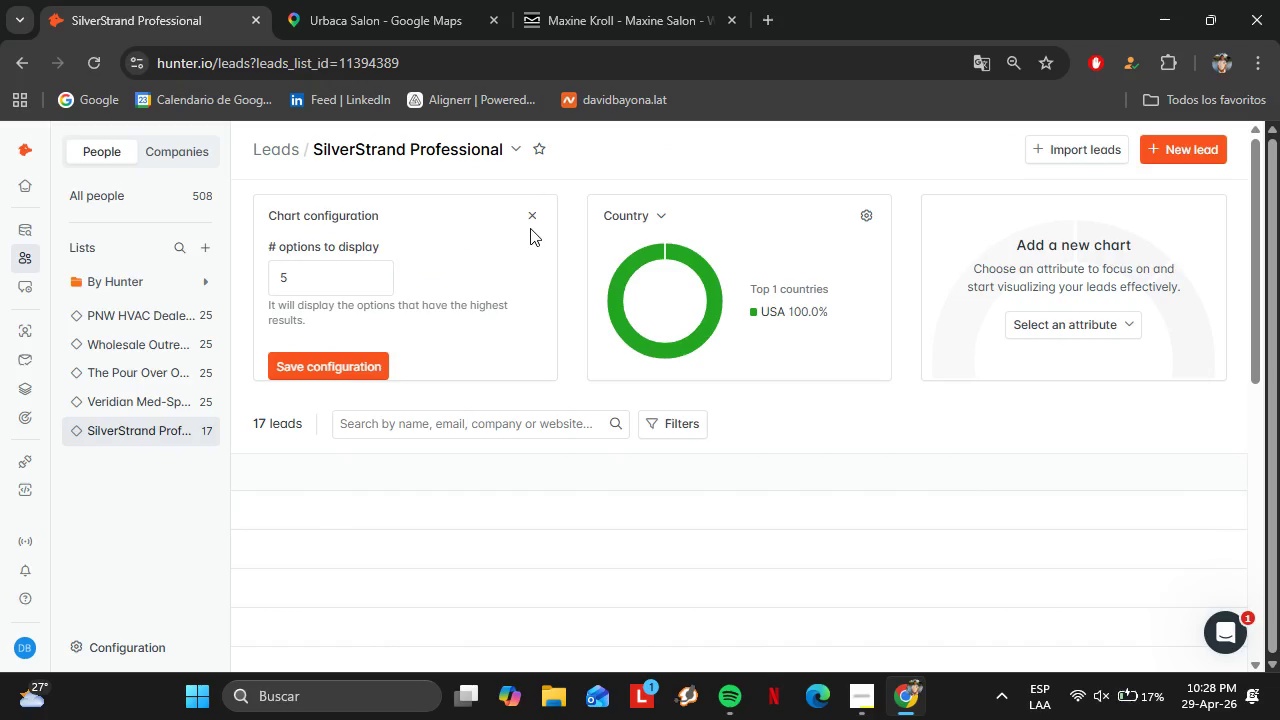 
left_click([531, 221])
 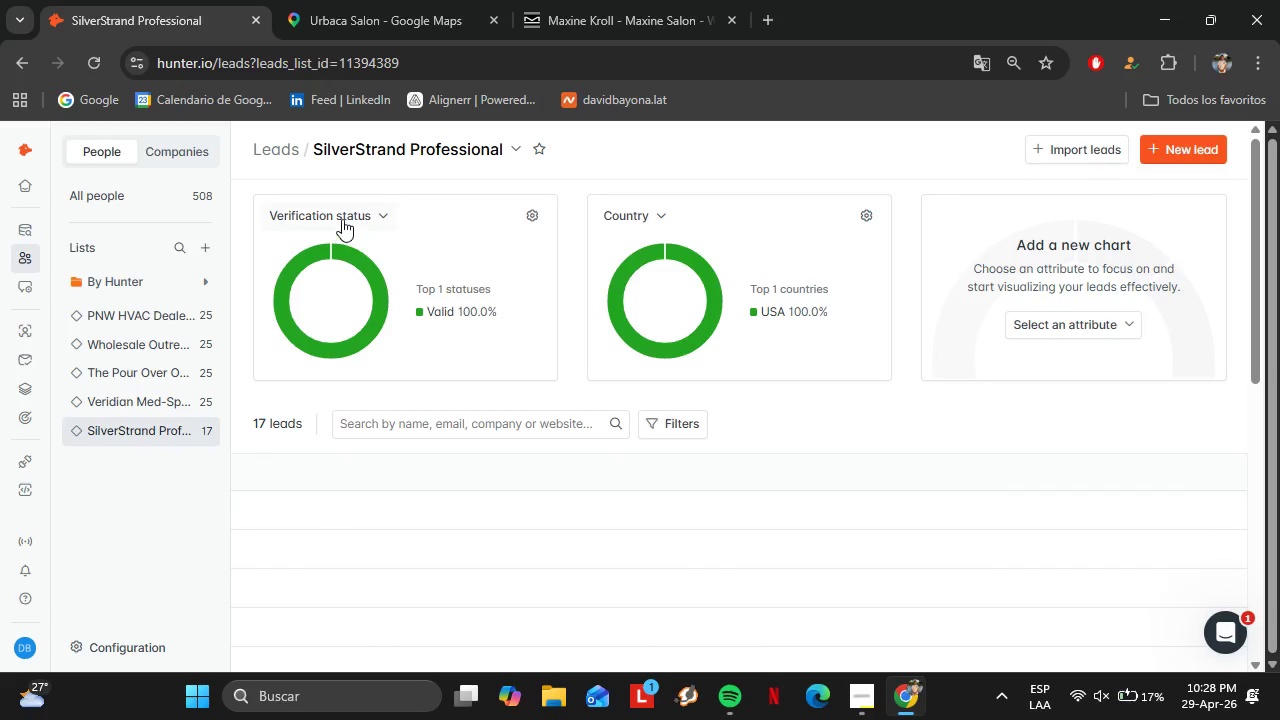 
left_click([354, 216])
 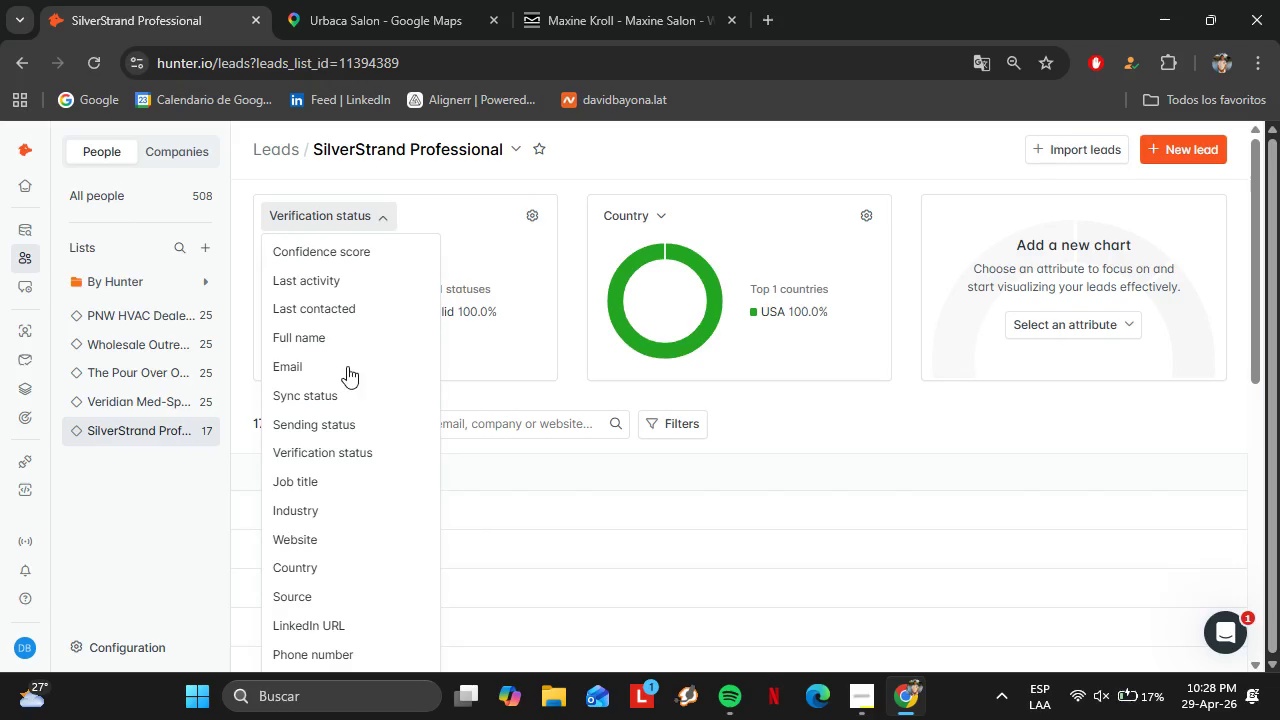 
scroll: coordinate [348, 366], scroll_direction: down, amount: 4.0
 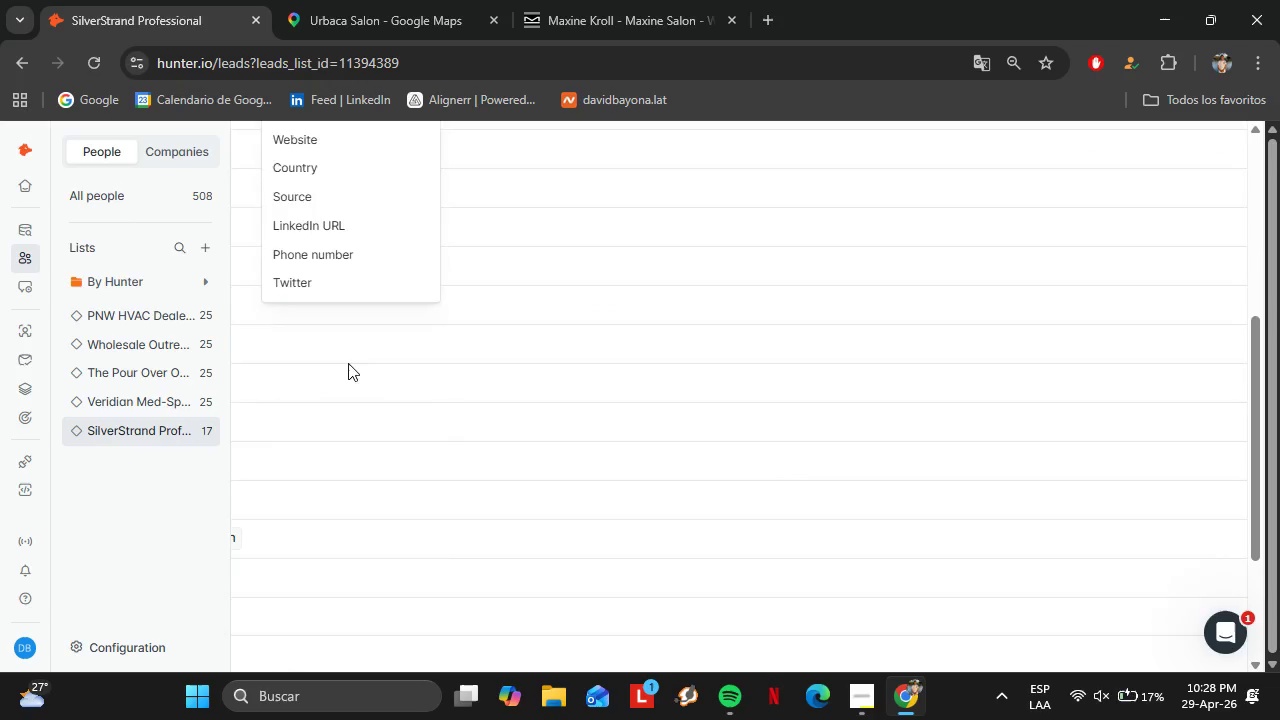 
scroll: coordinate [610, 337], scroll_direction: up, amount: 4.0
 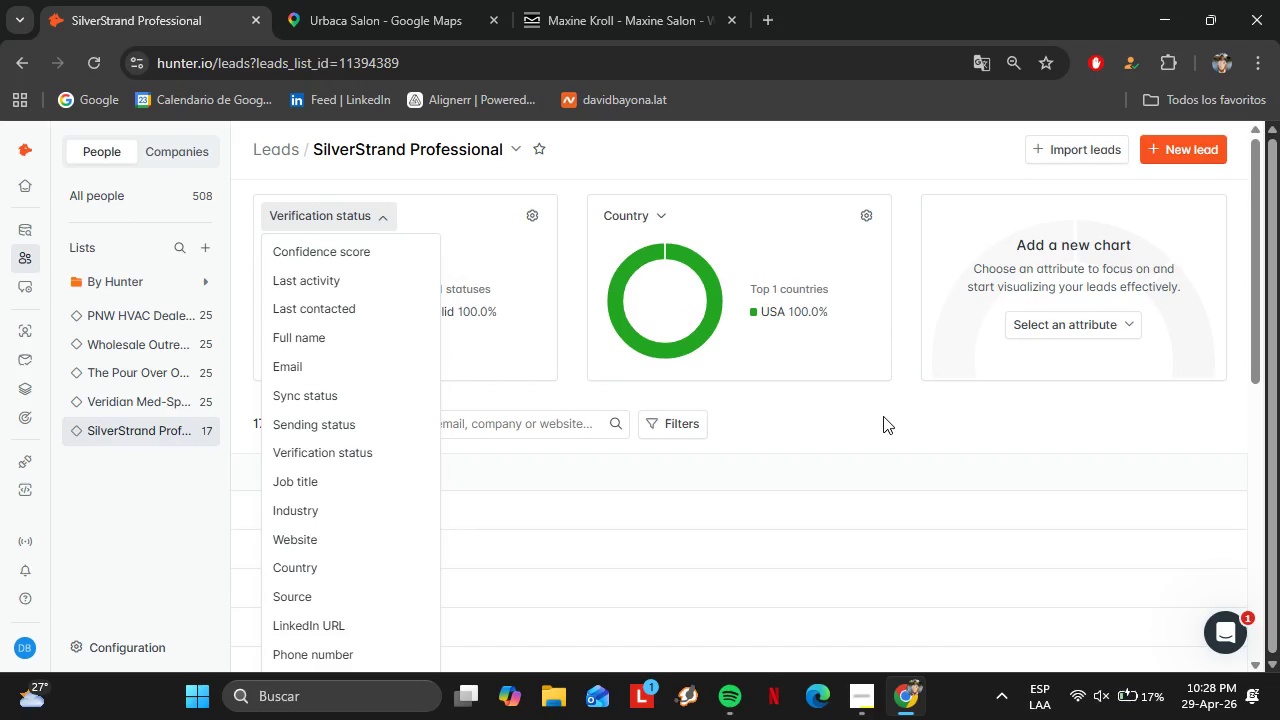 
left_click([883, 407])
 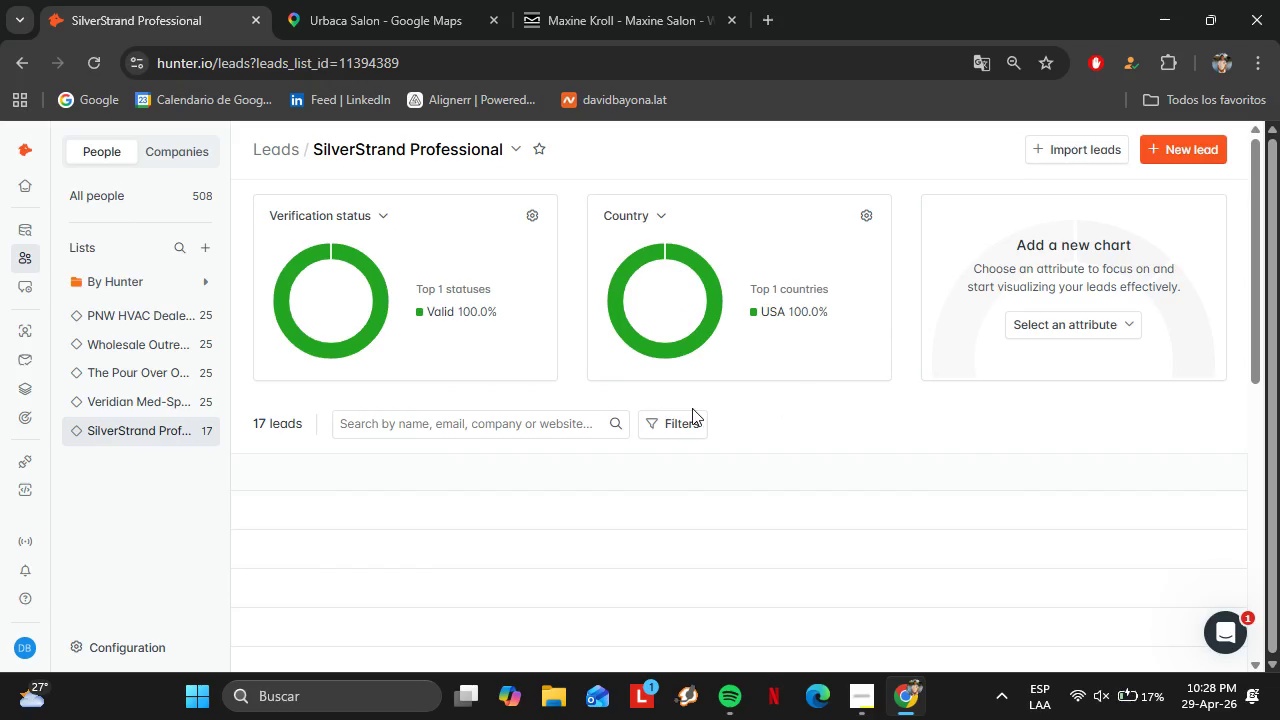 
scroll: coordinate [1212, 468], scroll_direction: down, amount: 8.0
 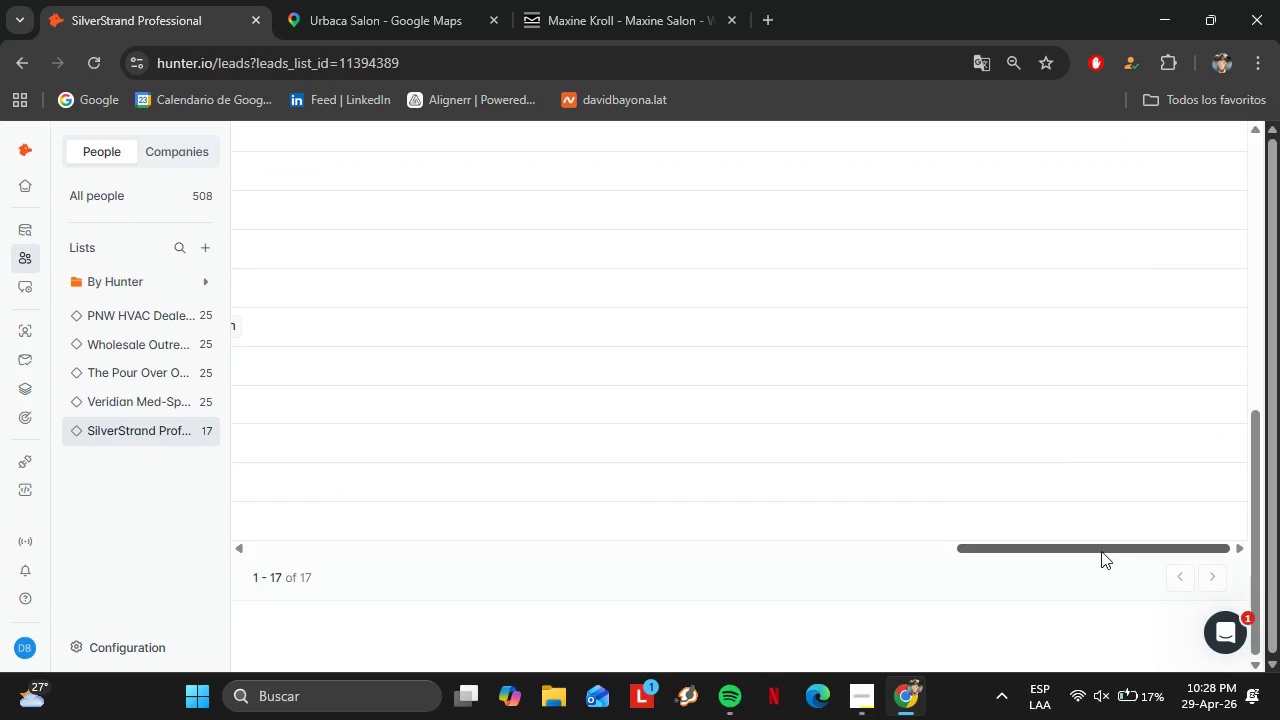 
left_click_drag(start_coordinate=[1090, 551], to_coordinate=[604, 536])
 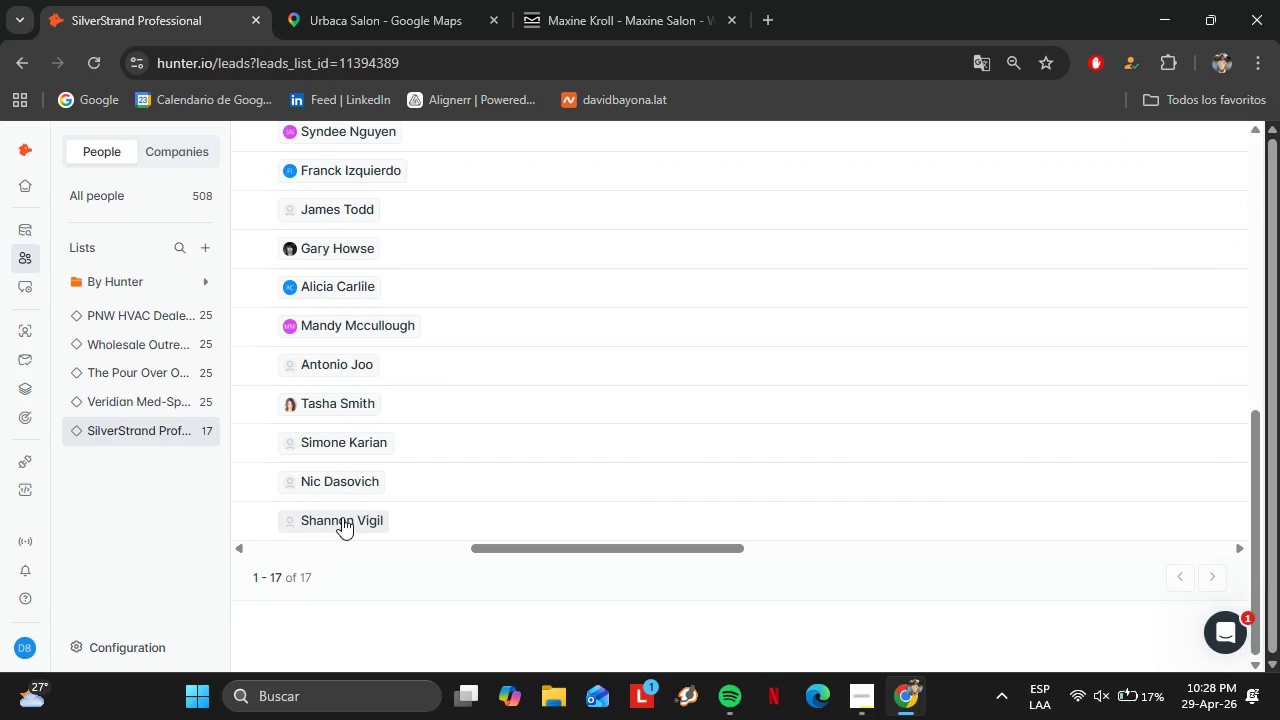 
left_click([342, 517])
 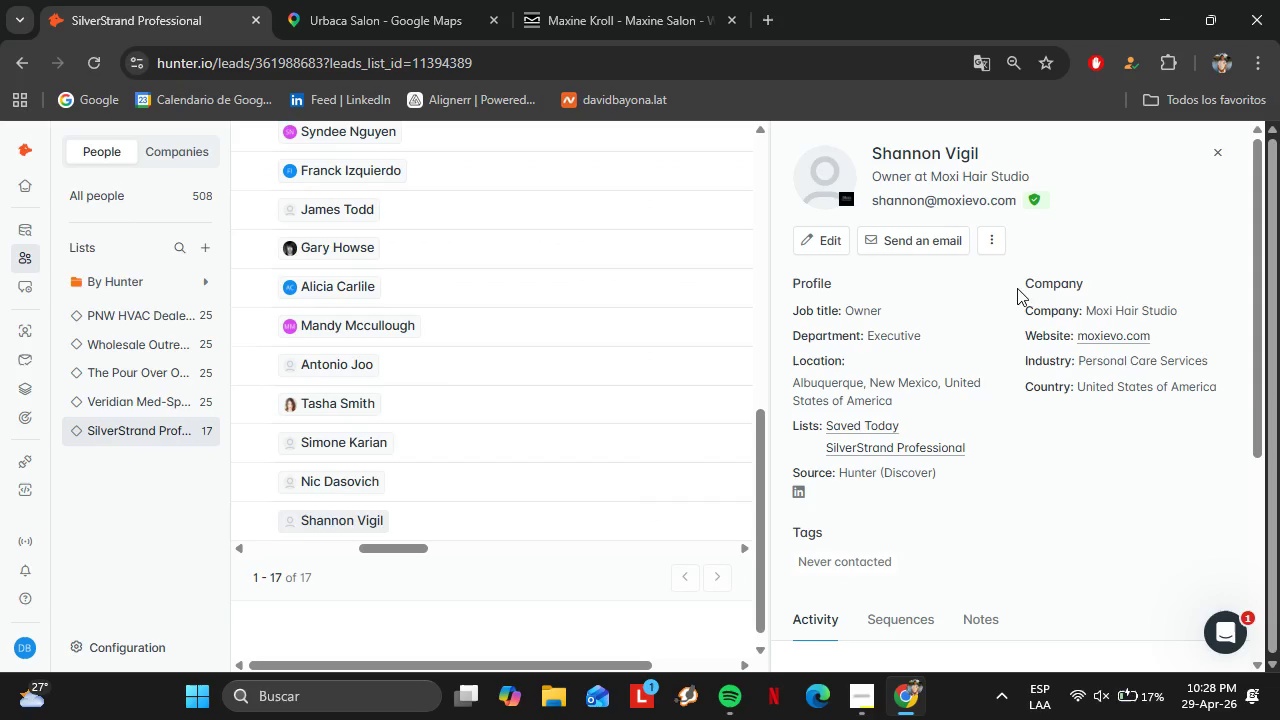 
left_click([997, 238])
 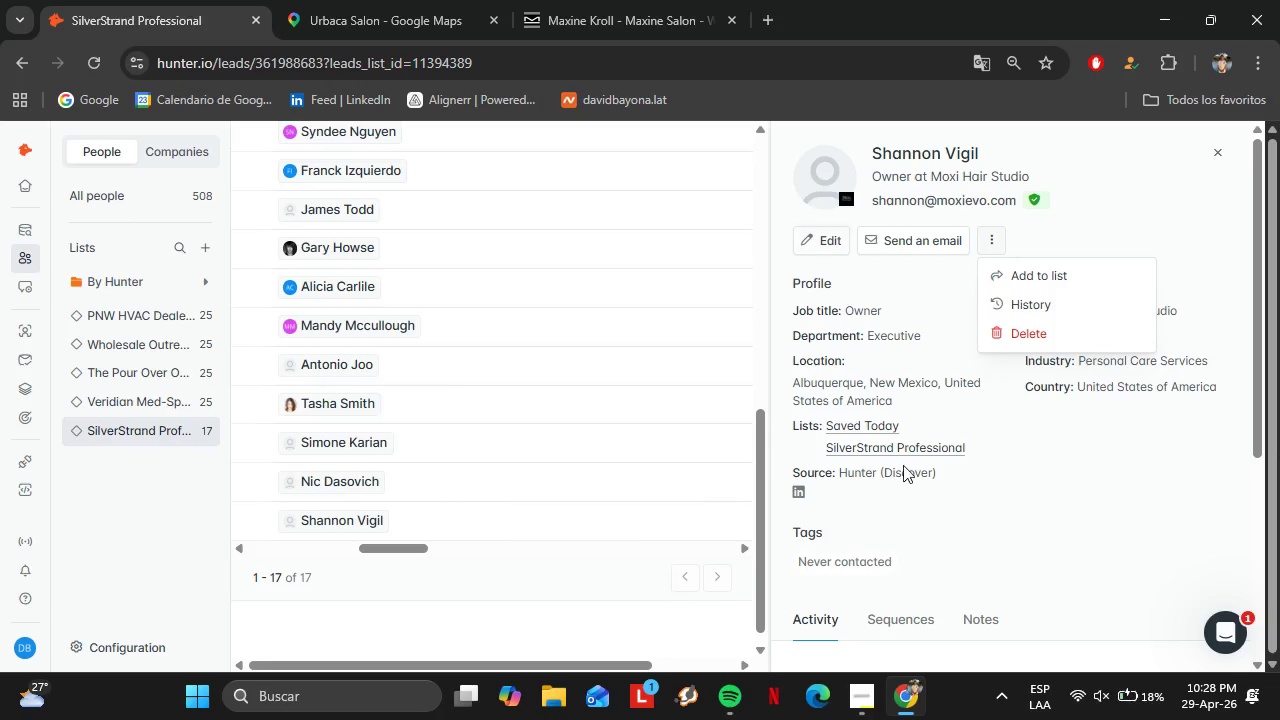 
scroll: coordinate [950, 458], scroll_direction: down, amount: 5.0
 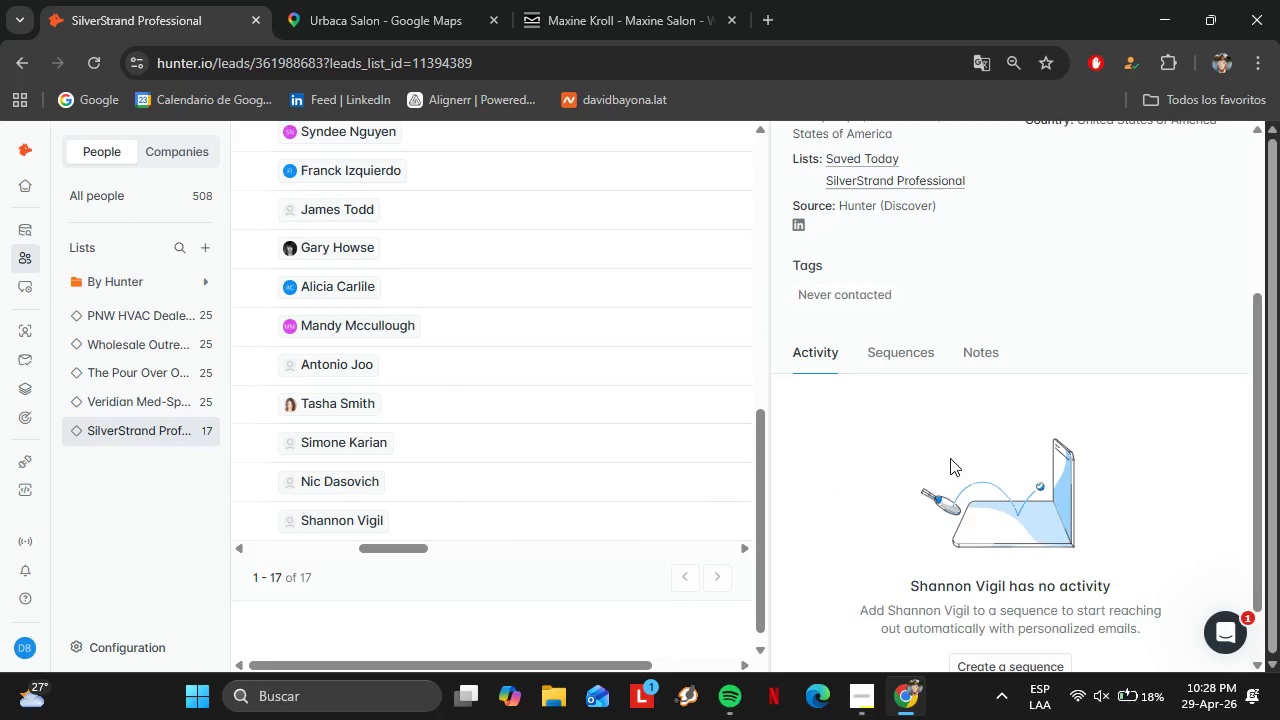 
scroll: coordinate [951, 466], scroll_direction: up, amount: 7.0
 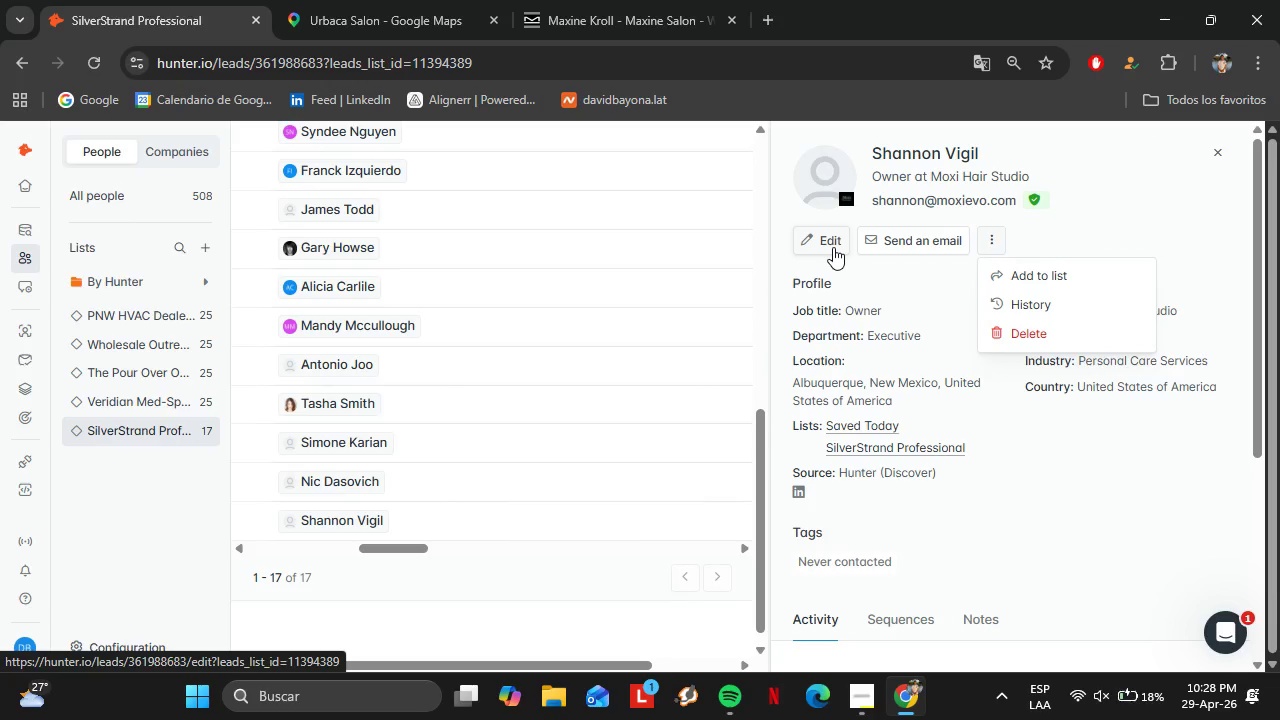 
left_click([833, 247])
 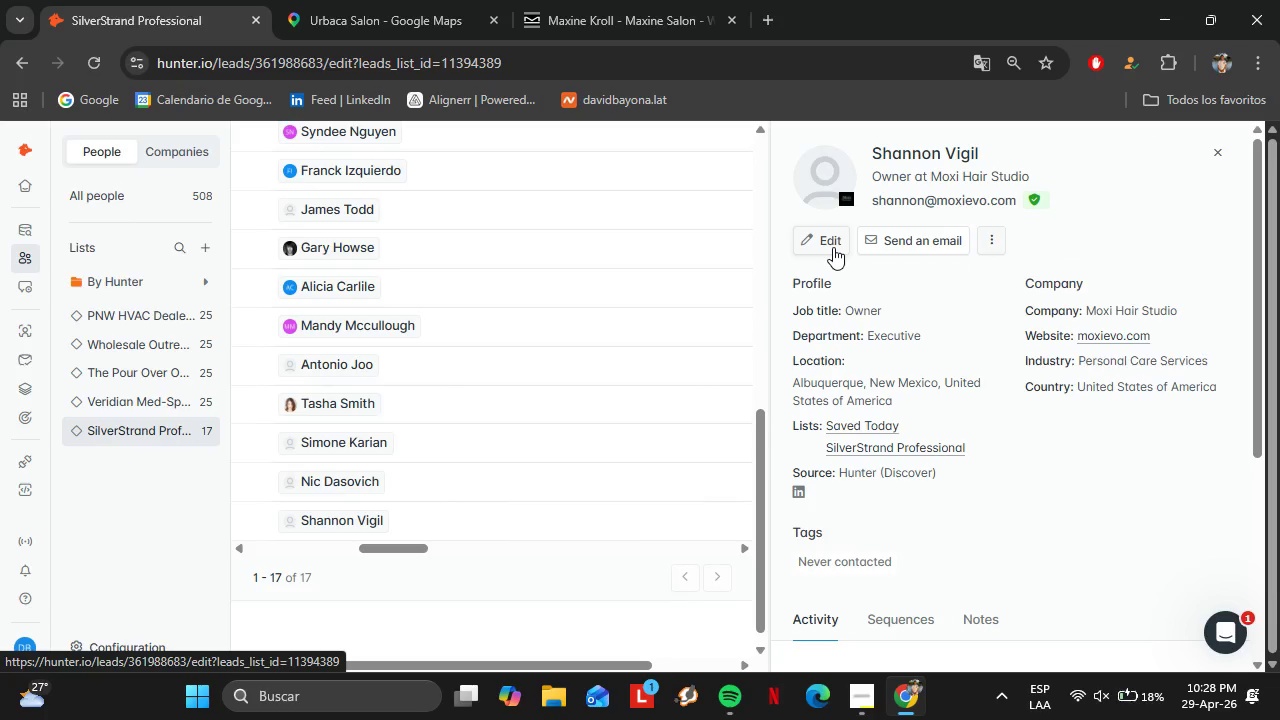 
scroll: coordinate [1099, 527], scroll_direction: down, amount: 7.0
 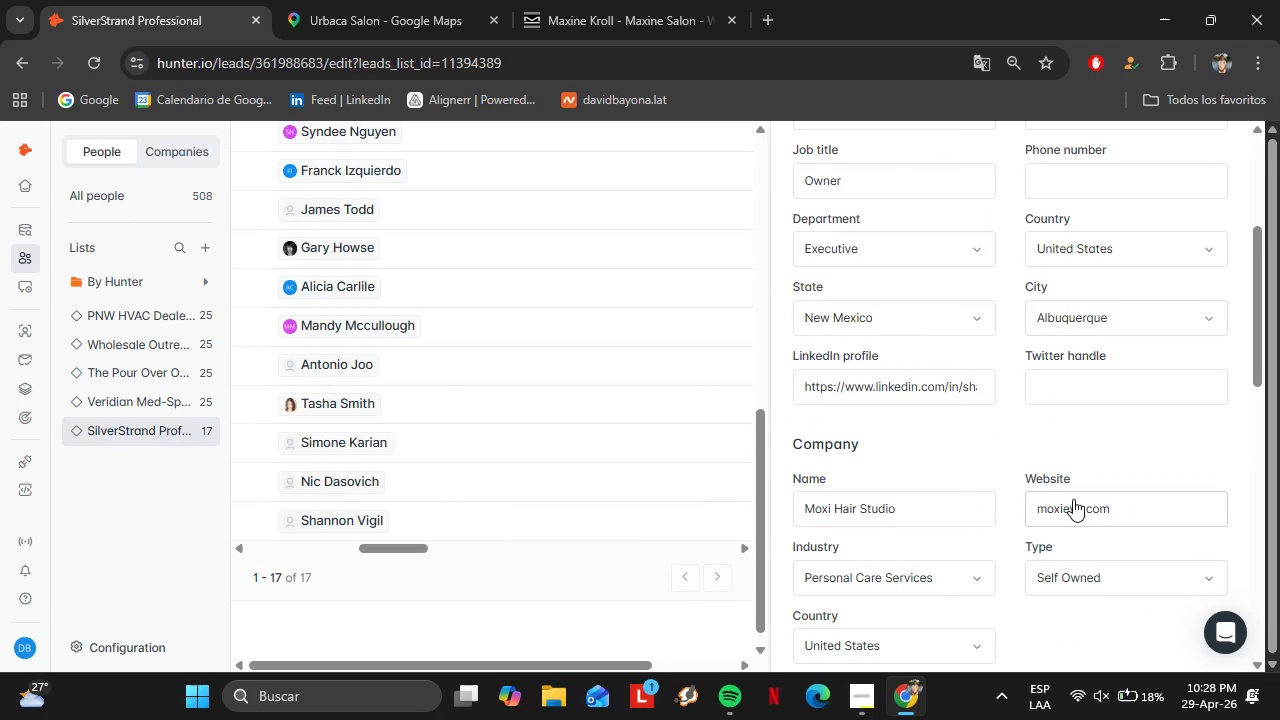 
scroll: coordinate [1099, 527], scroll_direction: up, amount: 4.0
 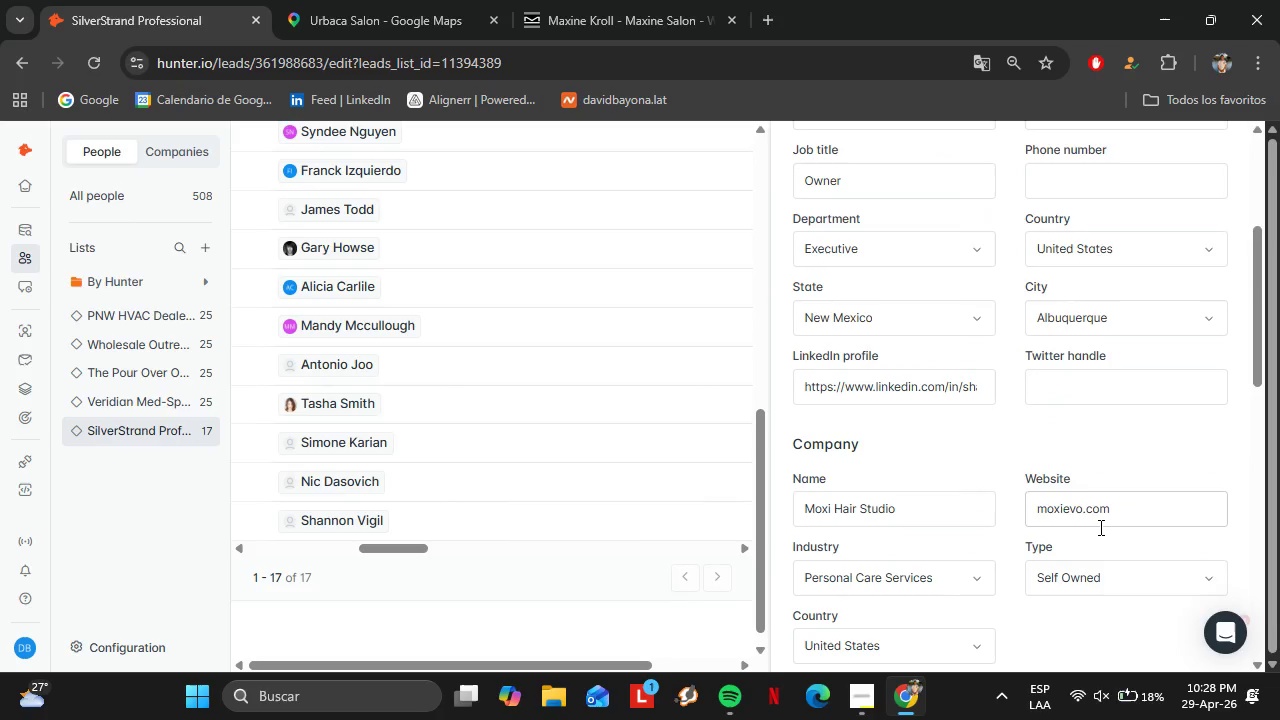 
scroll: coordinate [889, 585], scroll_direction: down, amount: 15.0
 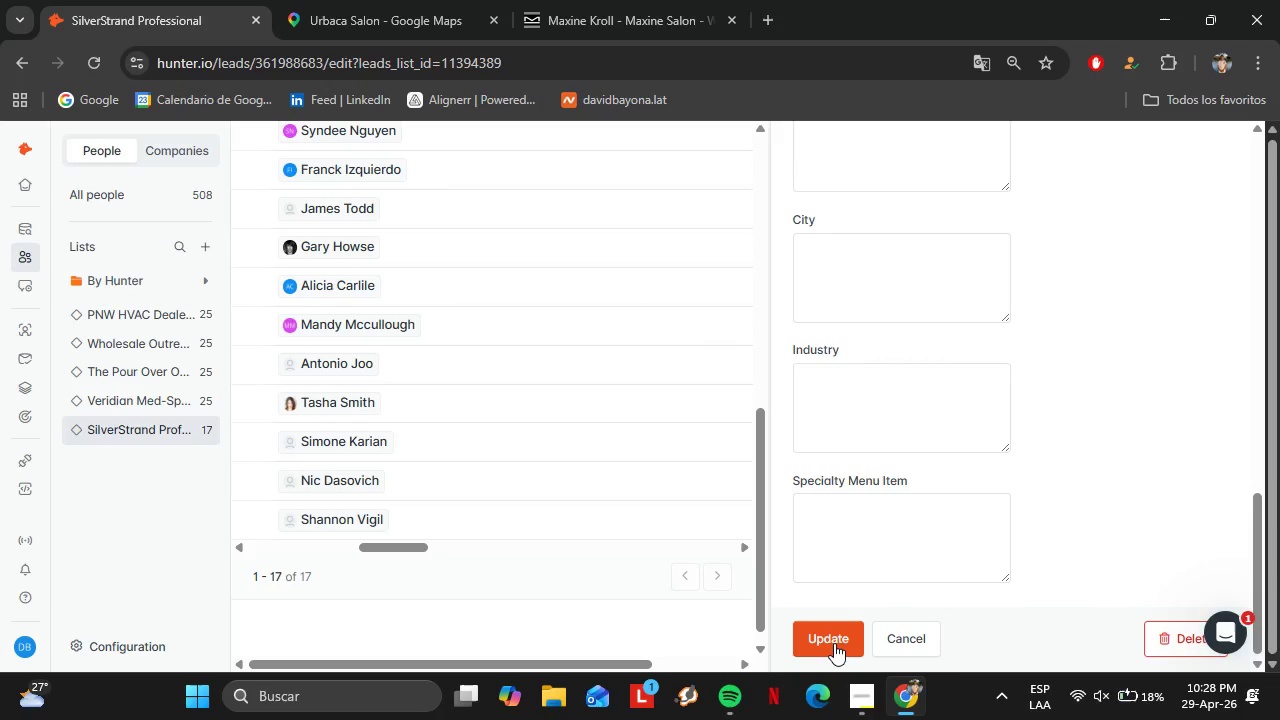 
left_click([834, 643])
 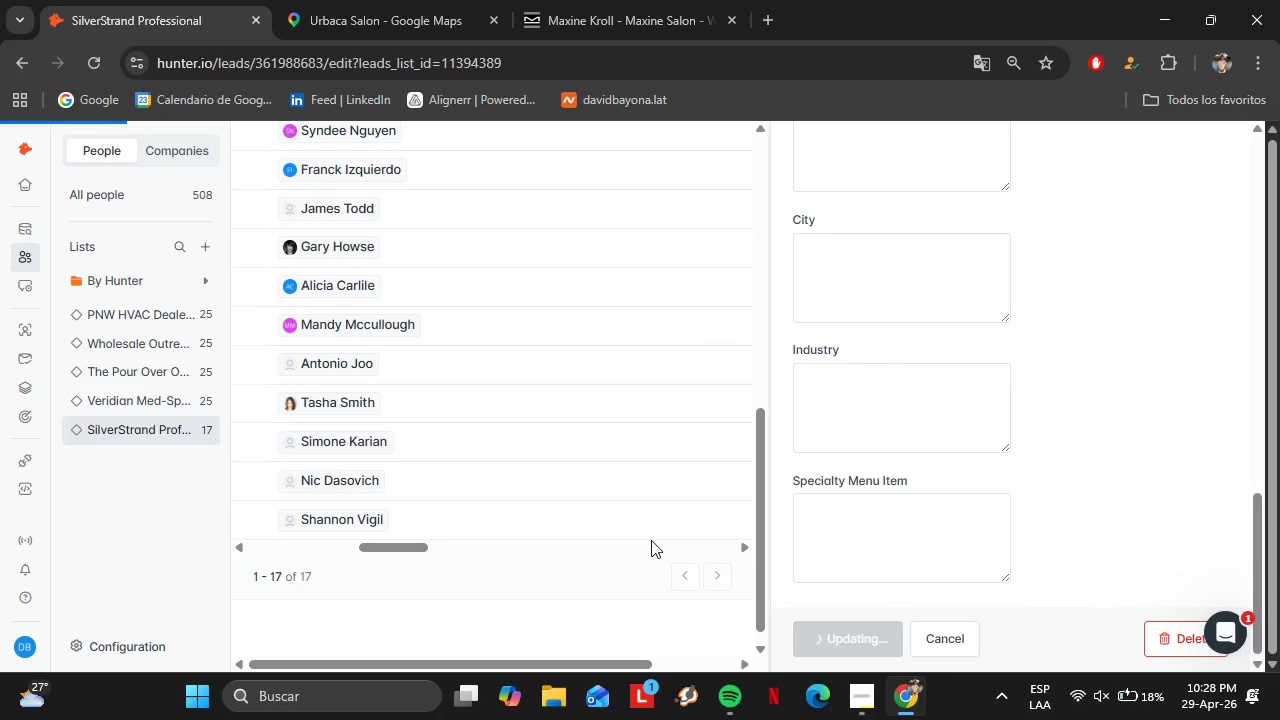 
scroll: coordinate [651, 540], scroll_direction: up, amount: 1.0
 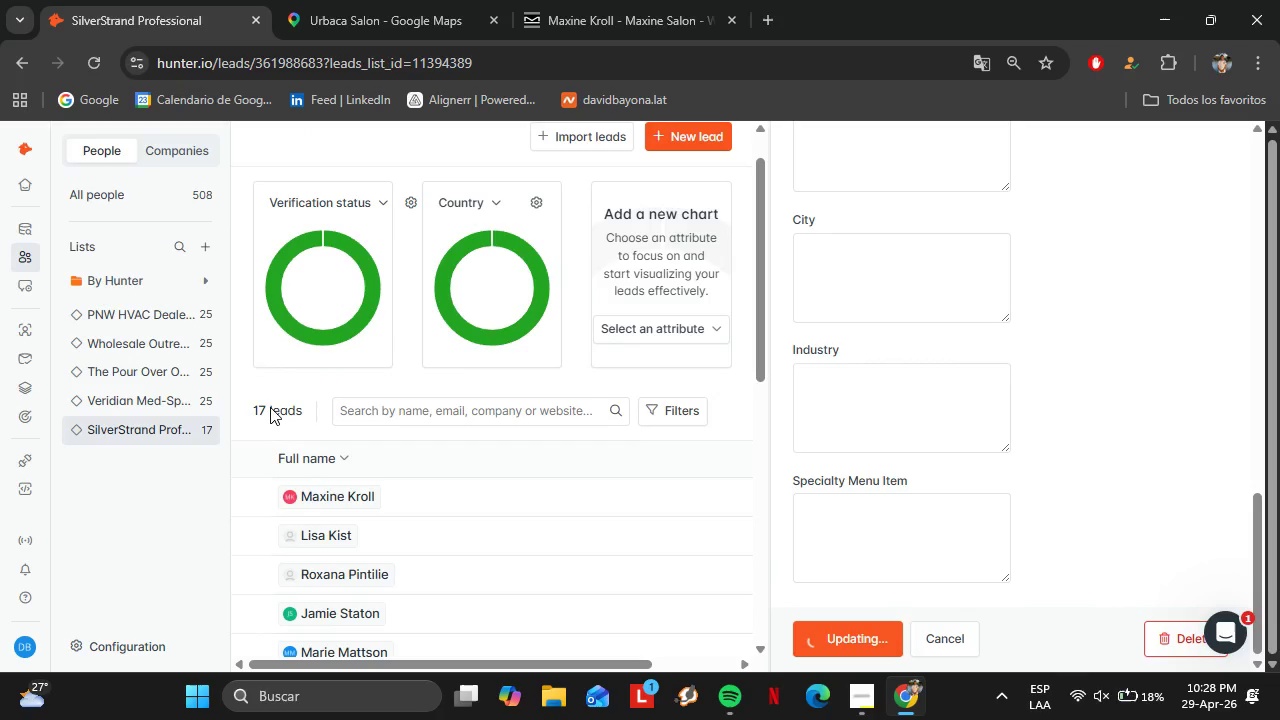 
left_click([99, 62])
 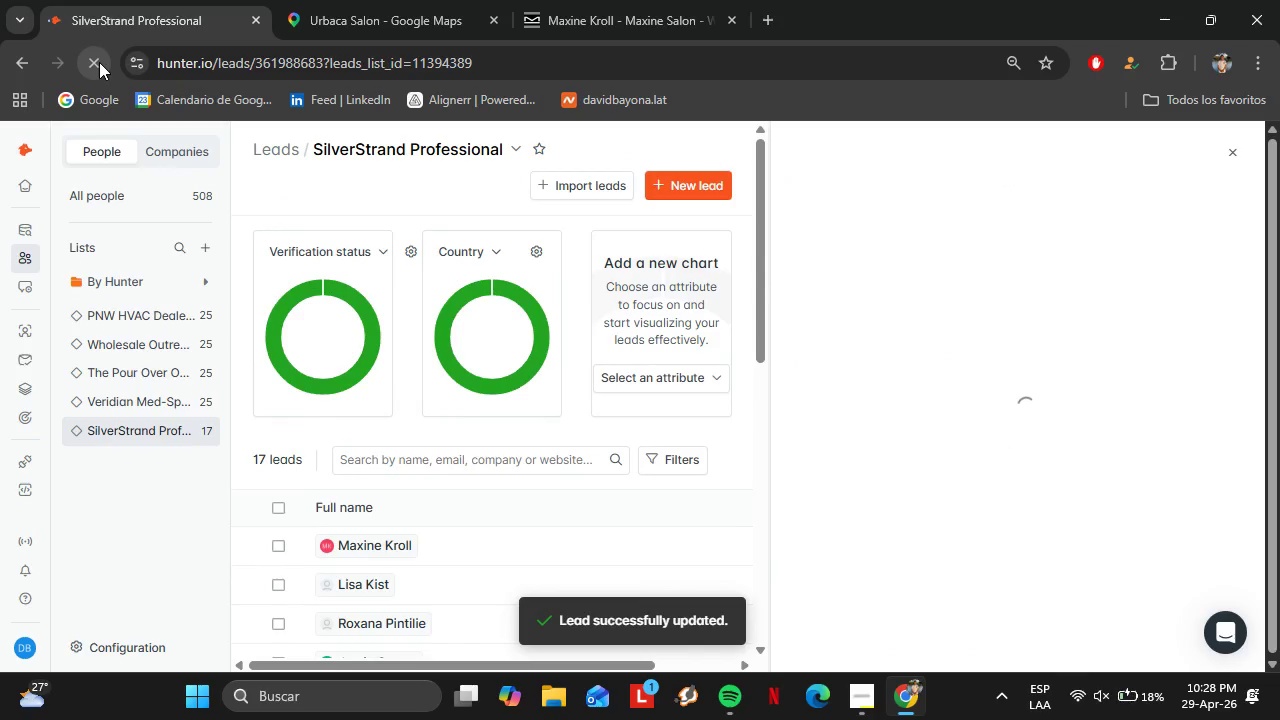 
wait(6.31)
 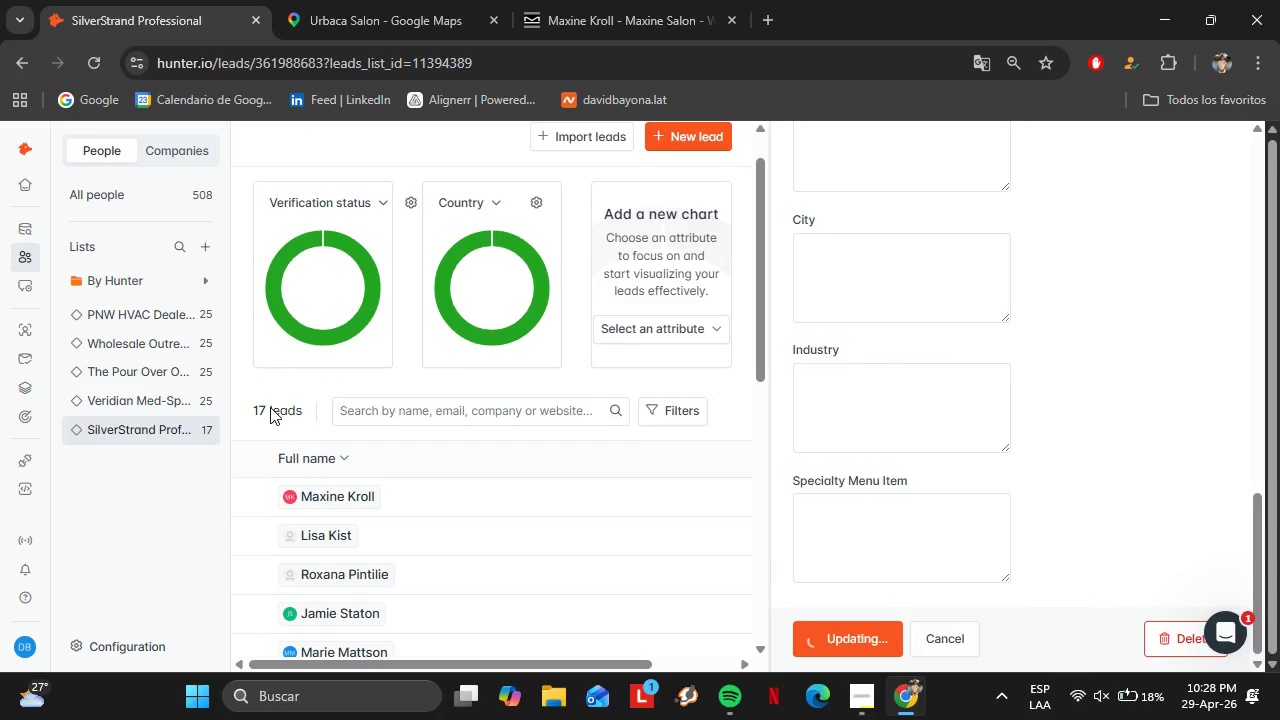 
left_click([697, 529])
 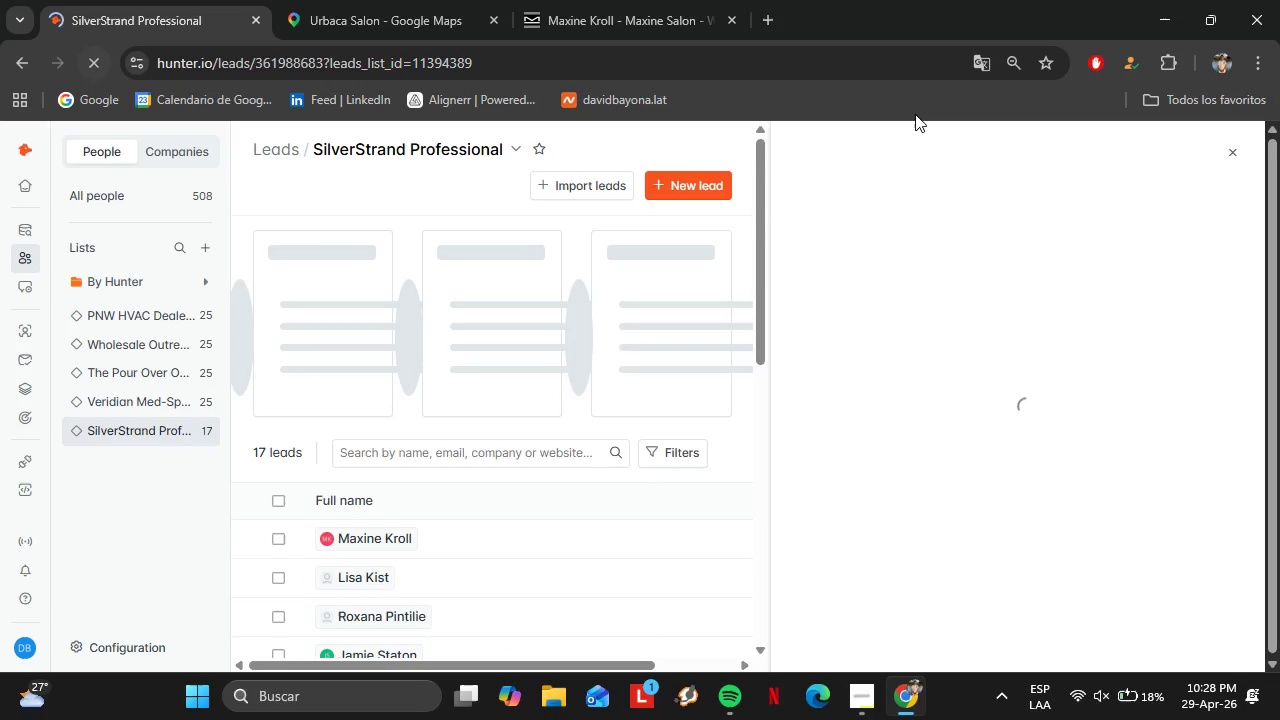 
left_click([1235, 153])
 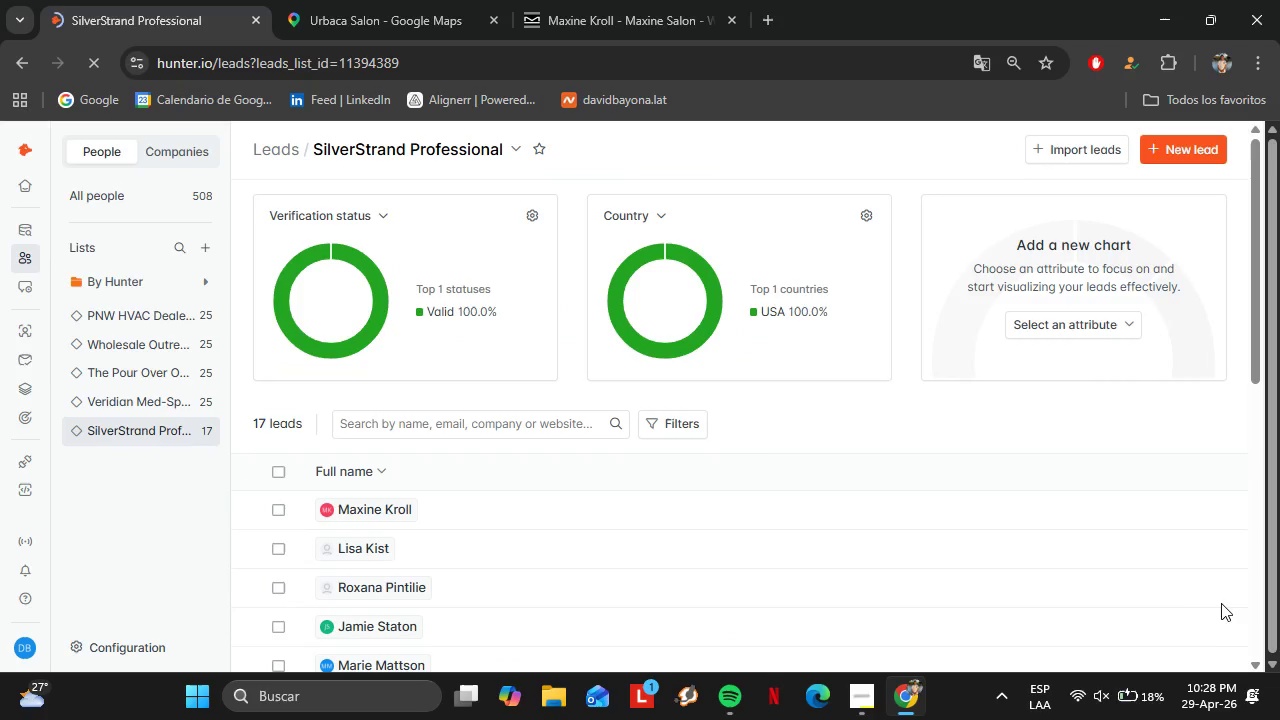 
scroll: coordinate [1239, 656], scroll_direction: down, amount: 10.0
 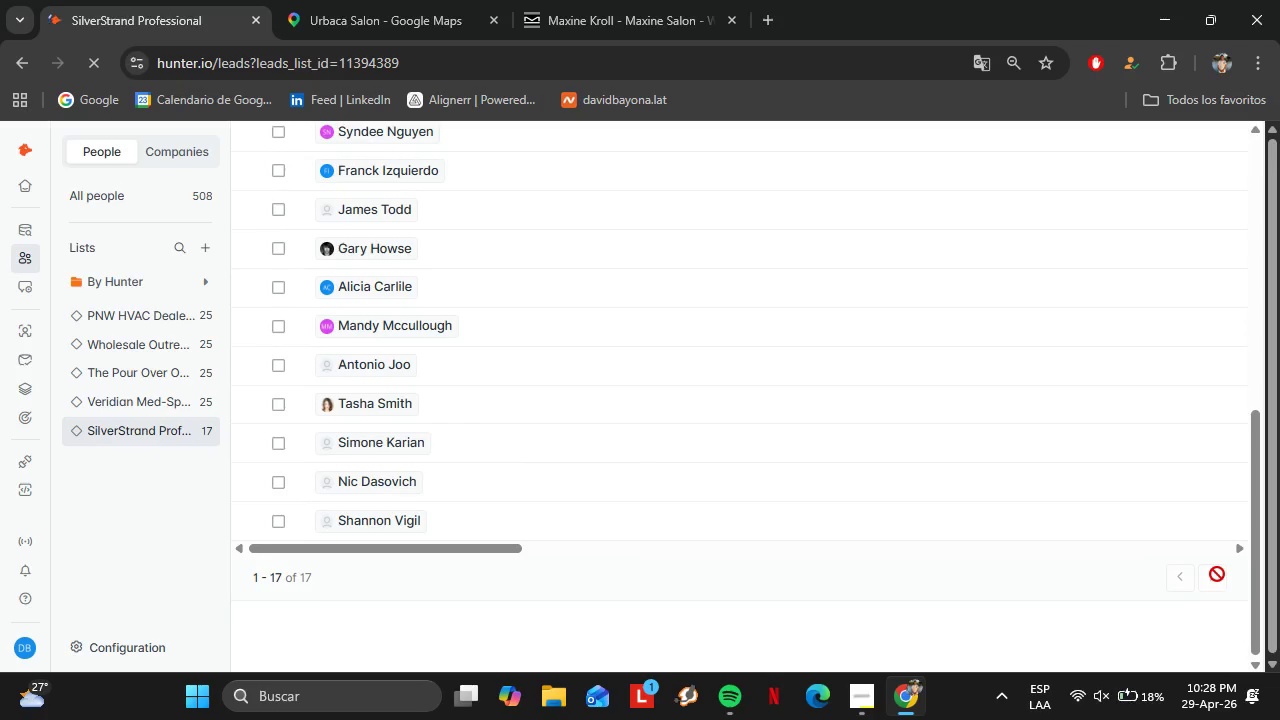 
double_click([1217, 574])
 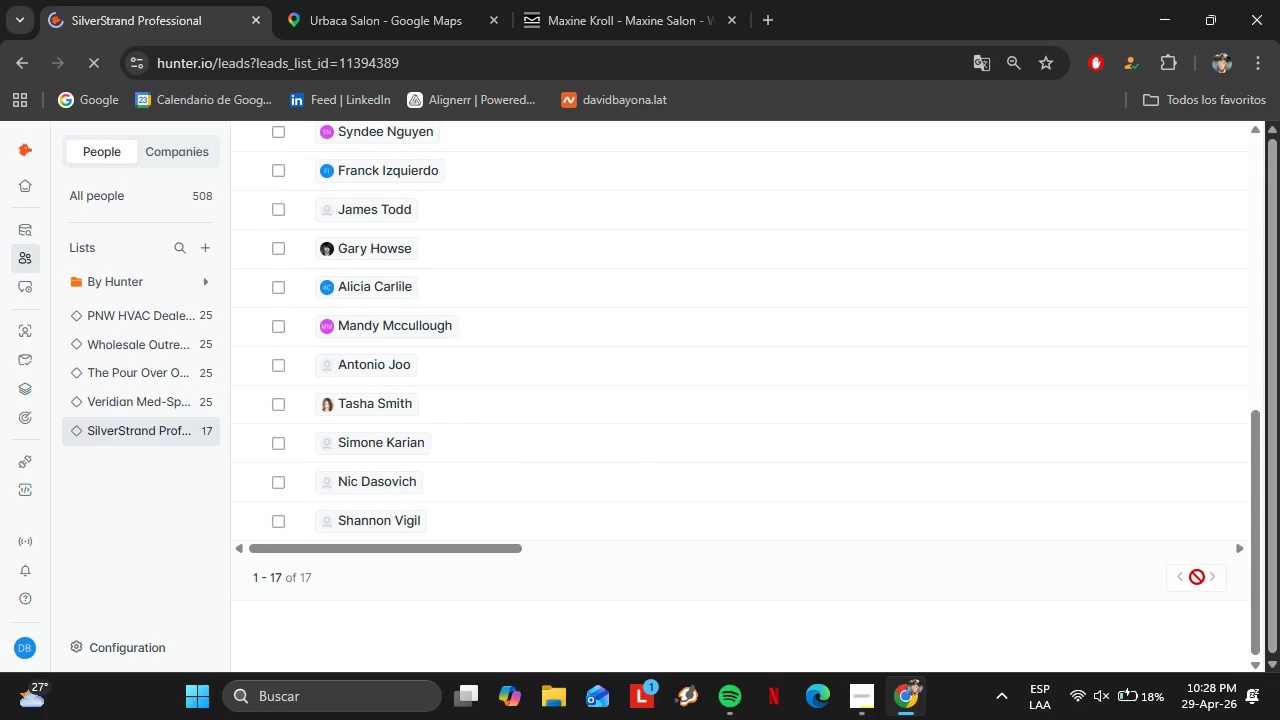 
triple_click([1197, 577])
 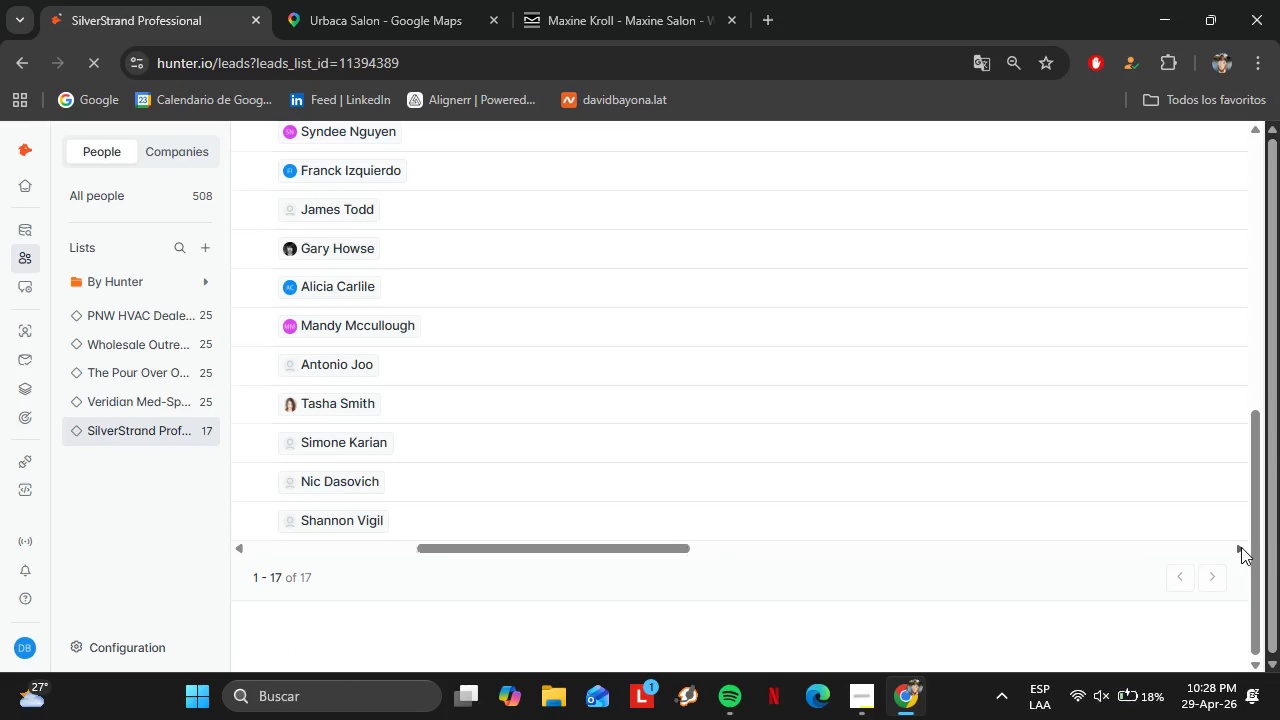 
left_click([1241, 547])
 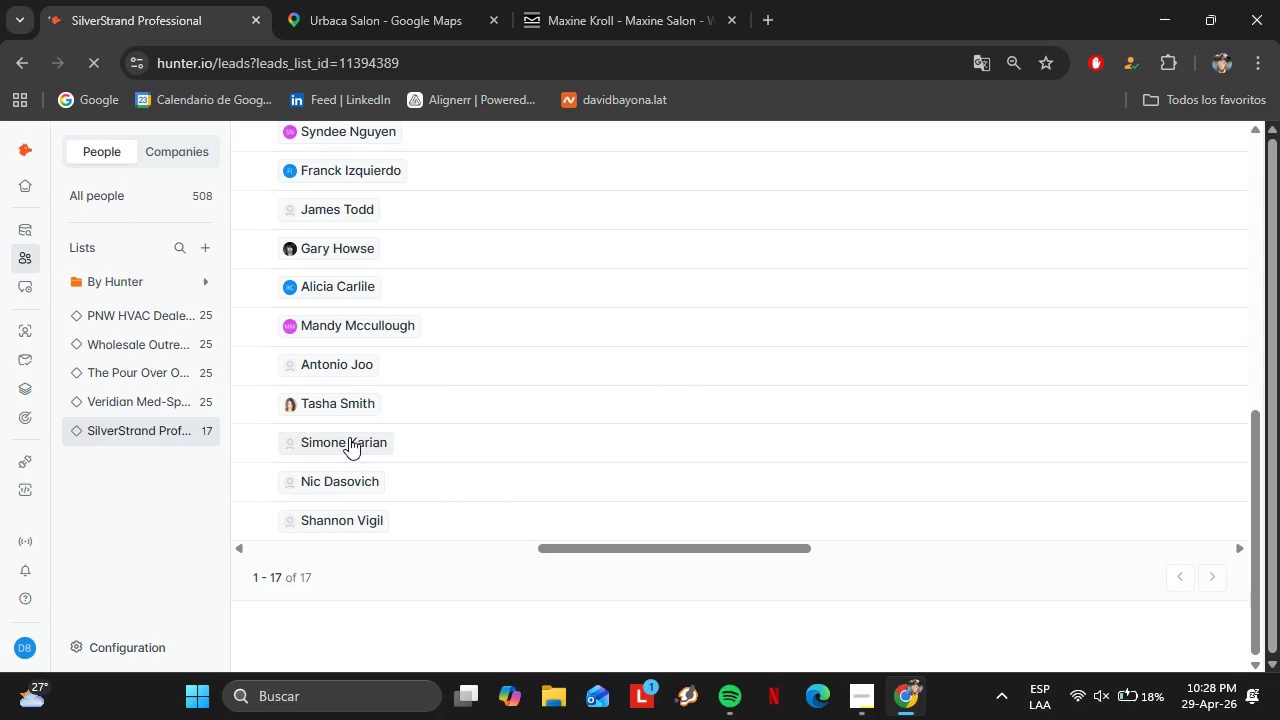 
left_click([349, 437])
 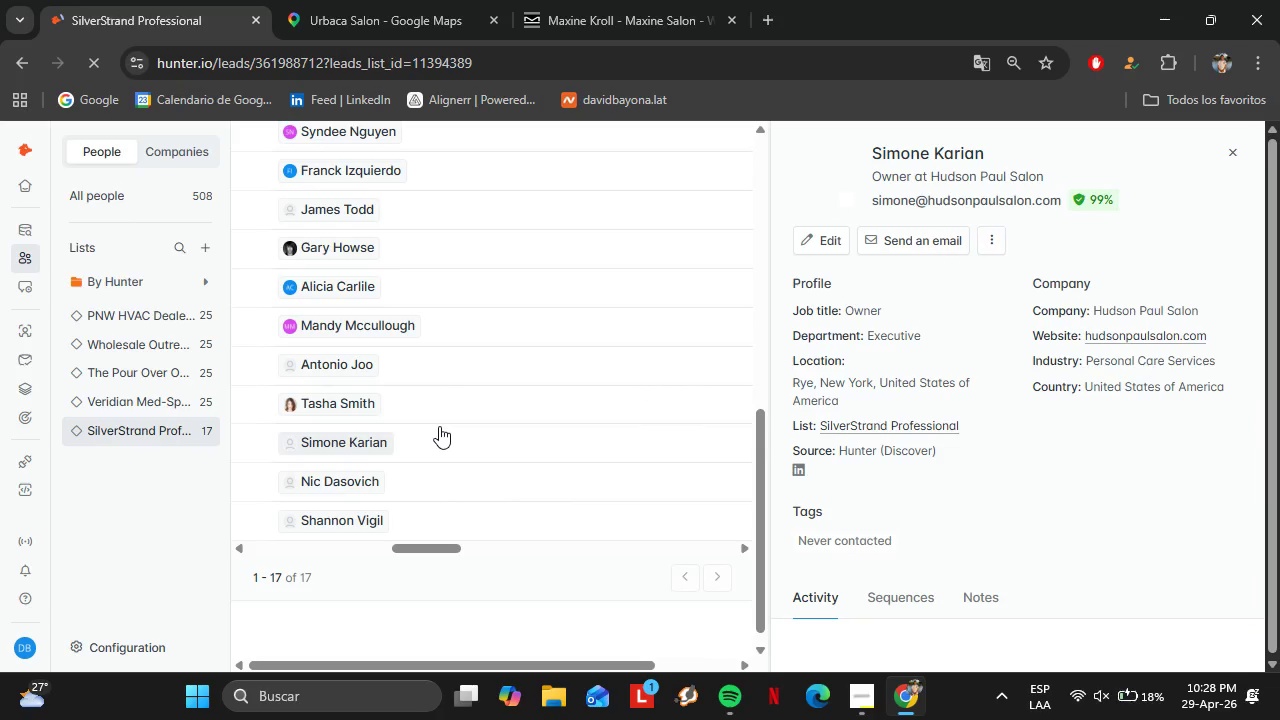 
scroll: coordinate [882, 340], scroll_direction: up, amount: 3.0
 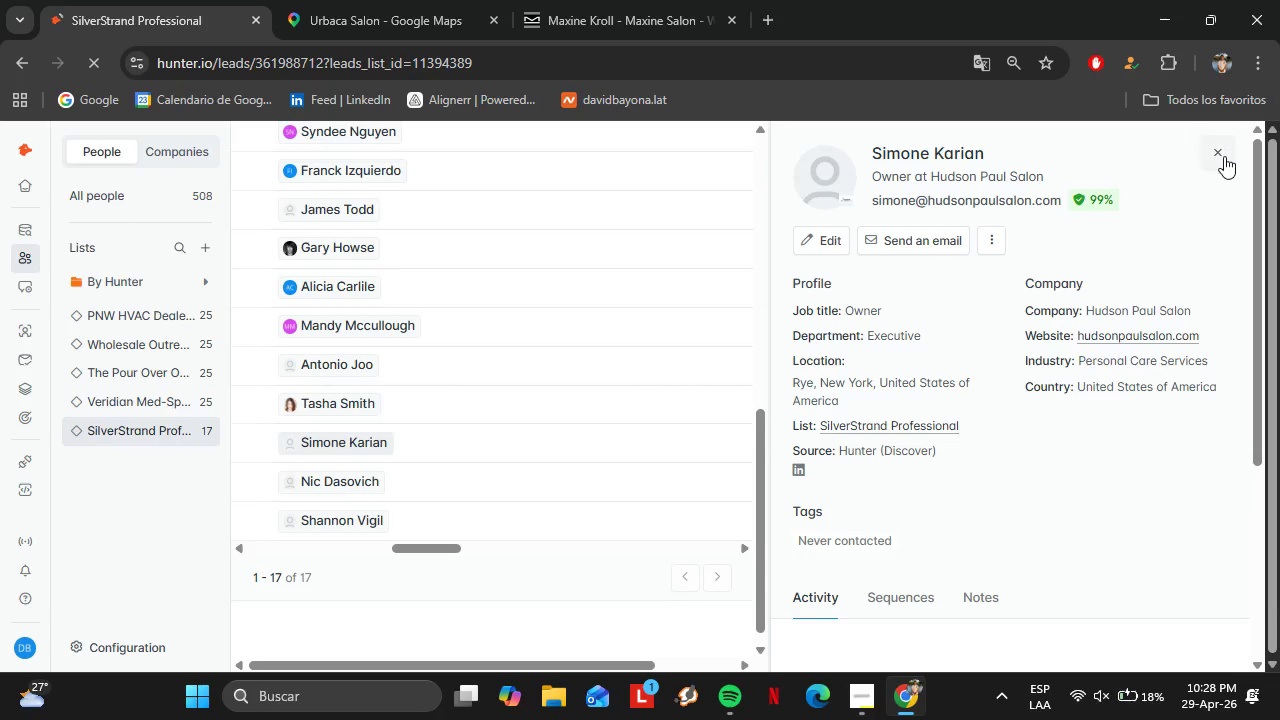 
left_click([1224, 156])
 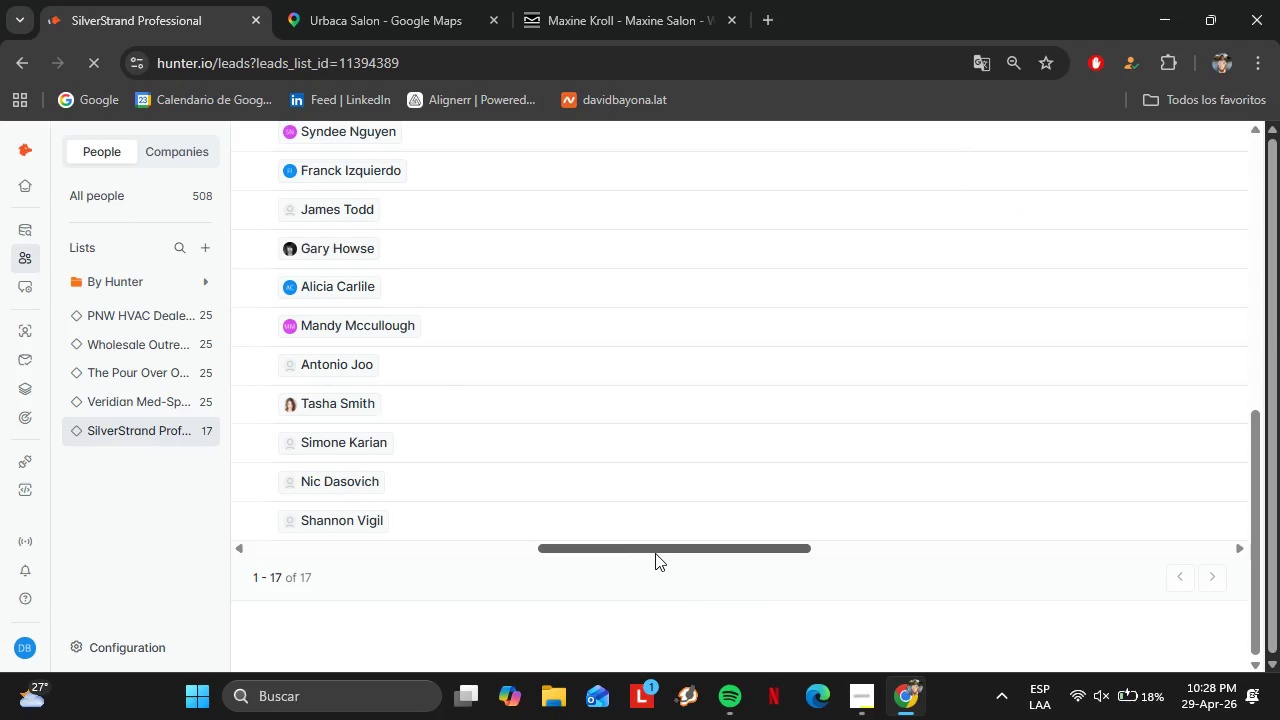 
left_click_drag(start_coordinate=[629, 547], to_coordinate=[194, 531])
 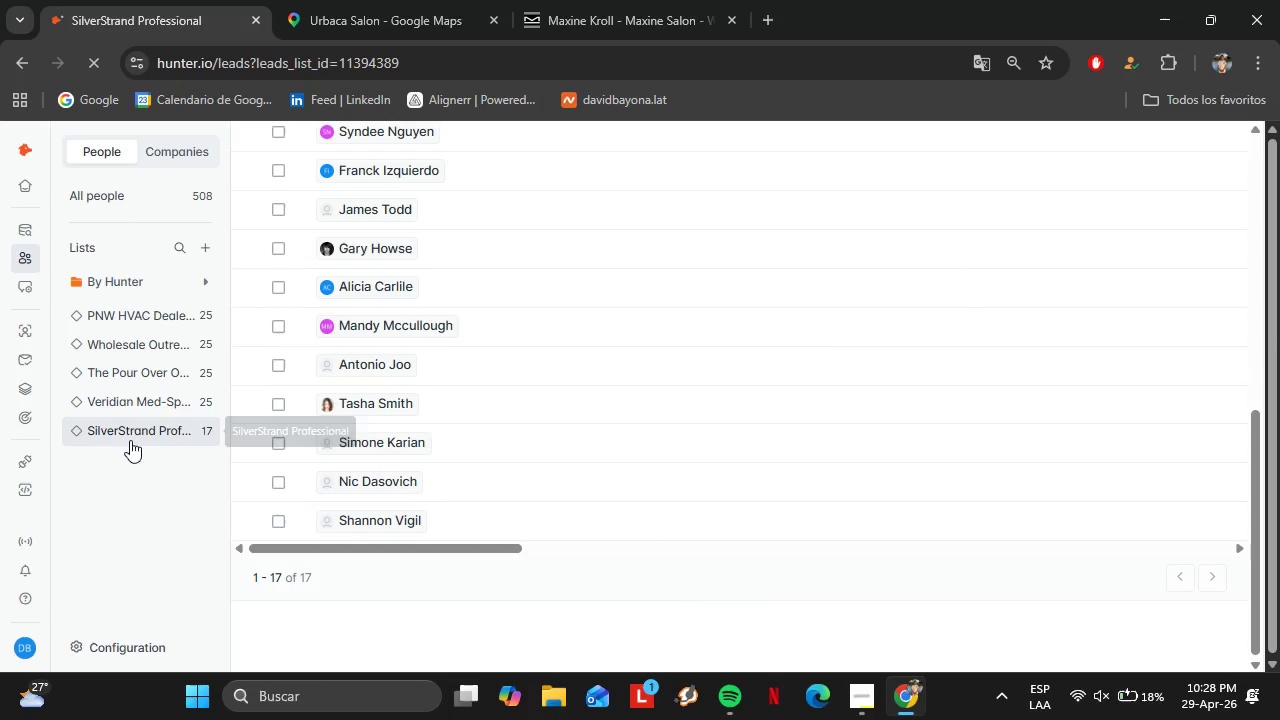 
scroll: coordinate [371, 350], scroll_direction: up, amount: 6.0
 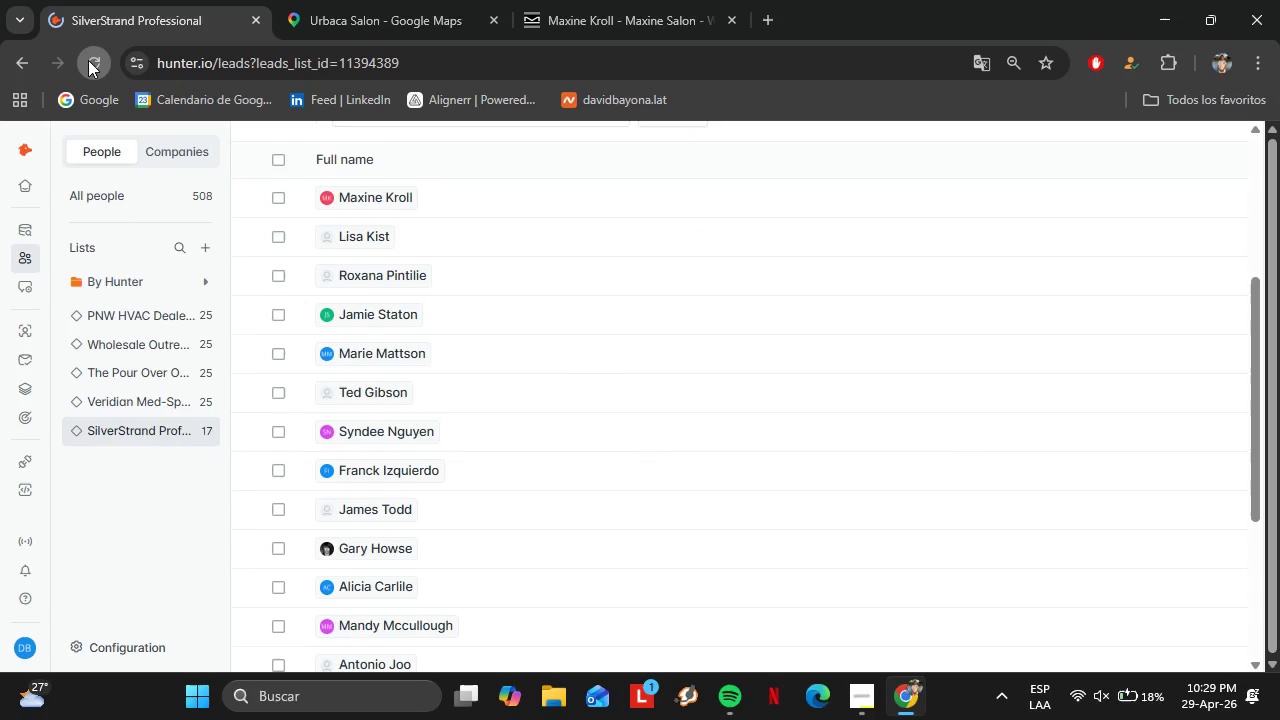 
double_click([88, 60])
 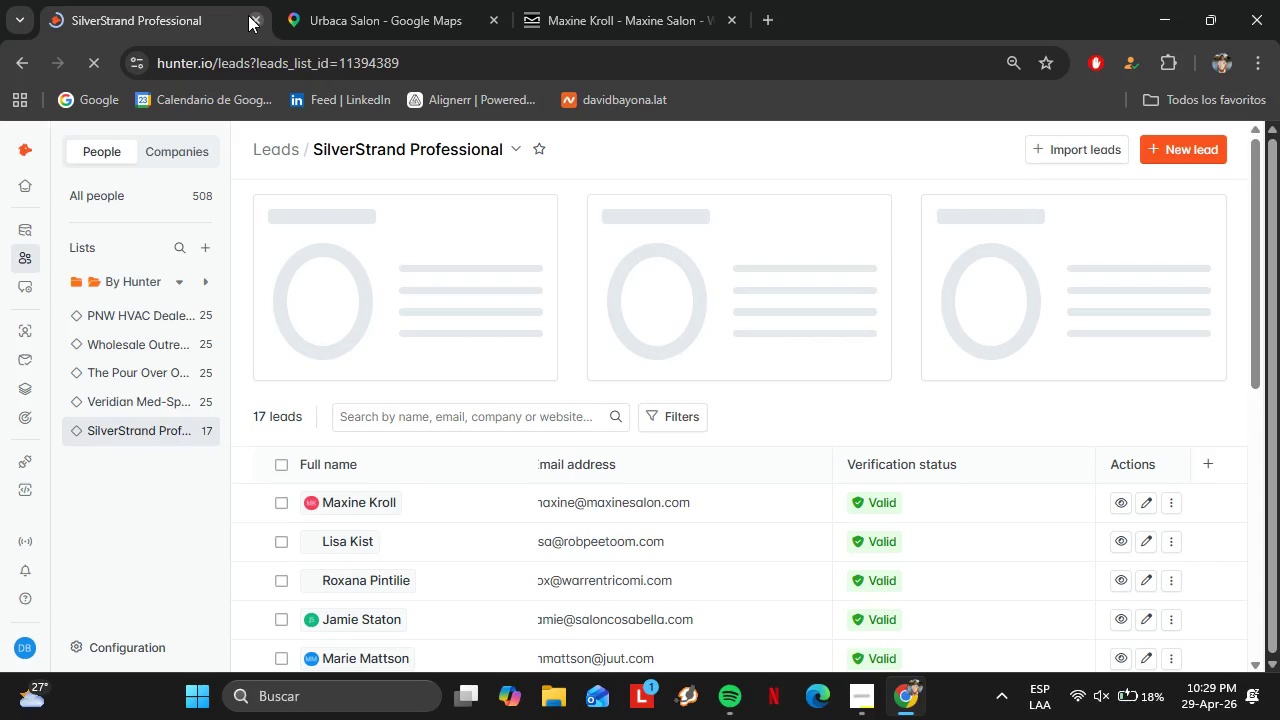 
left_click([936, 463])
 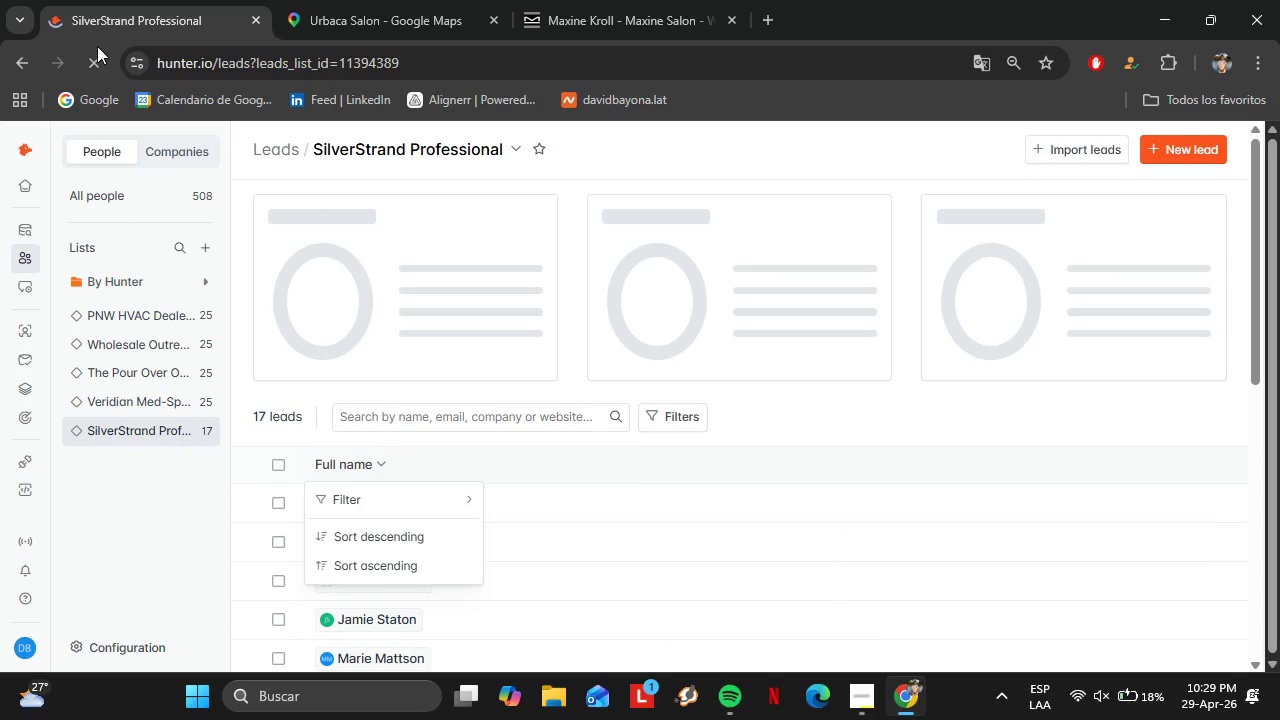 
left_click([96, 55])
 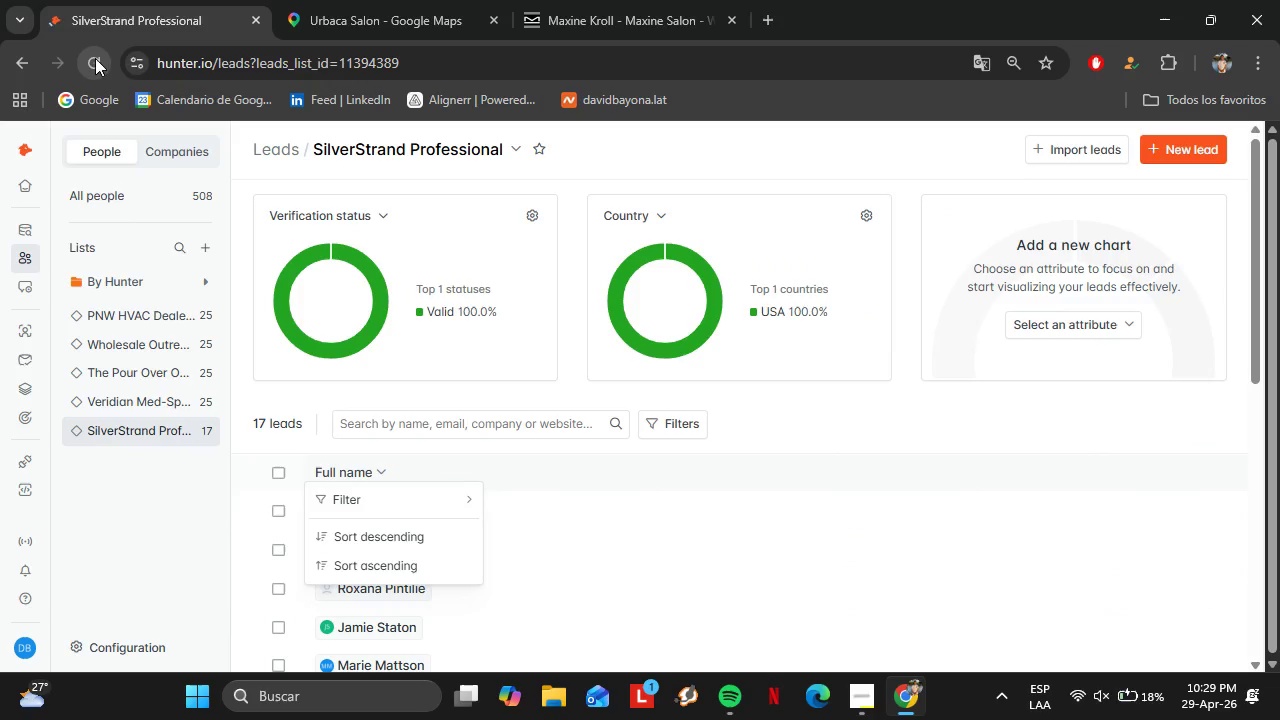 
left_click([95, 58])
 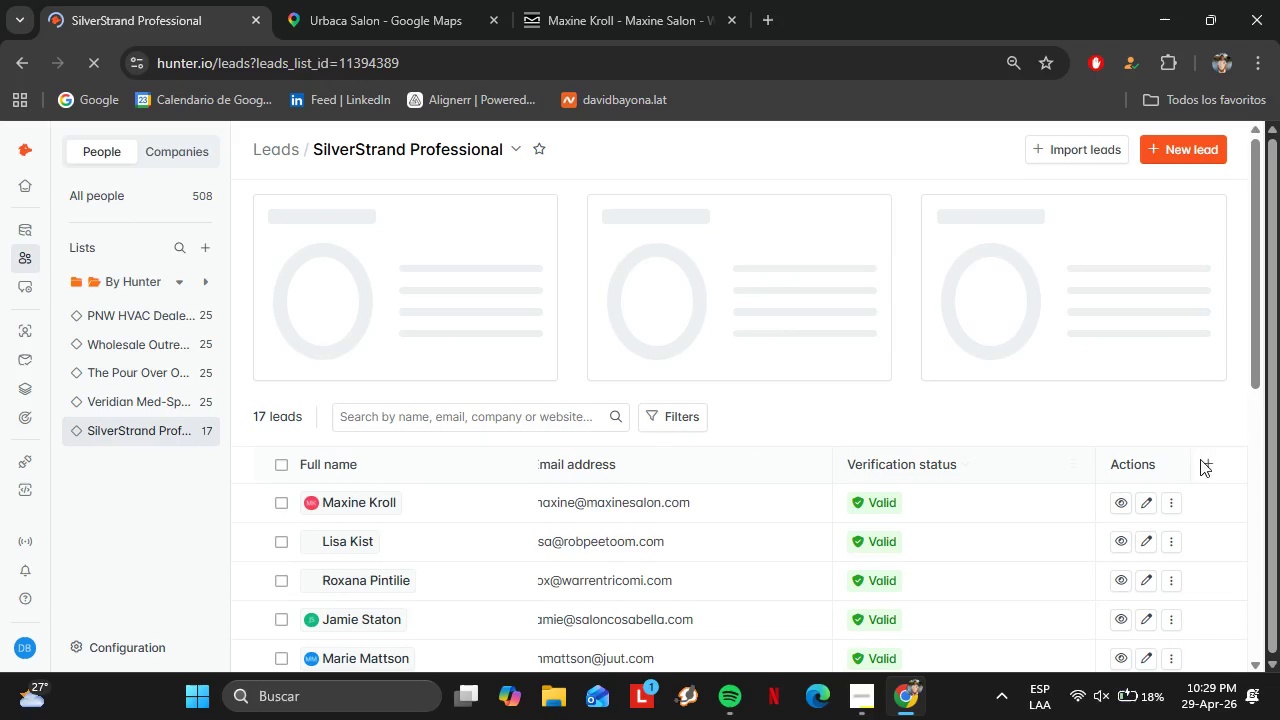 
left_click([1215, 465])
 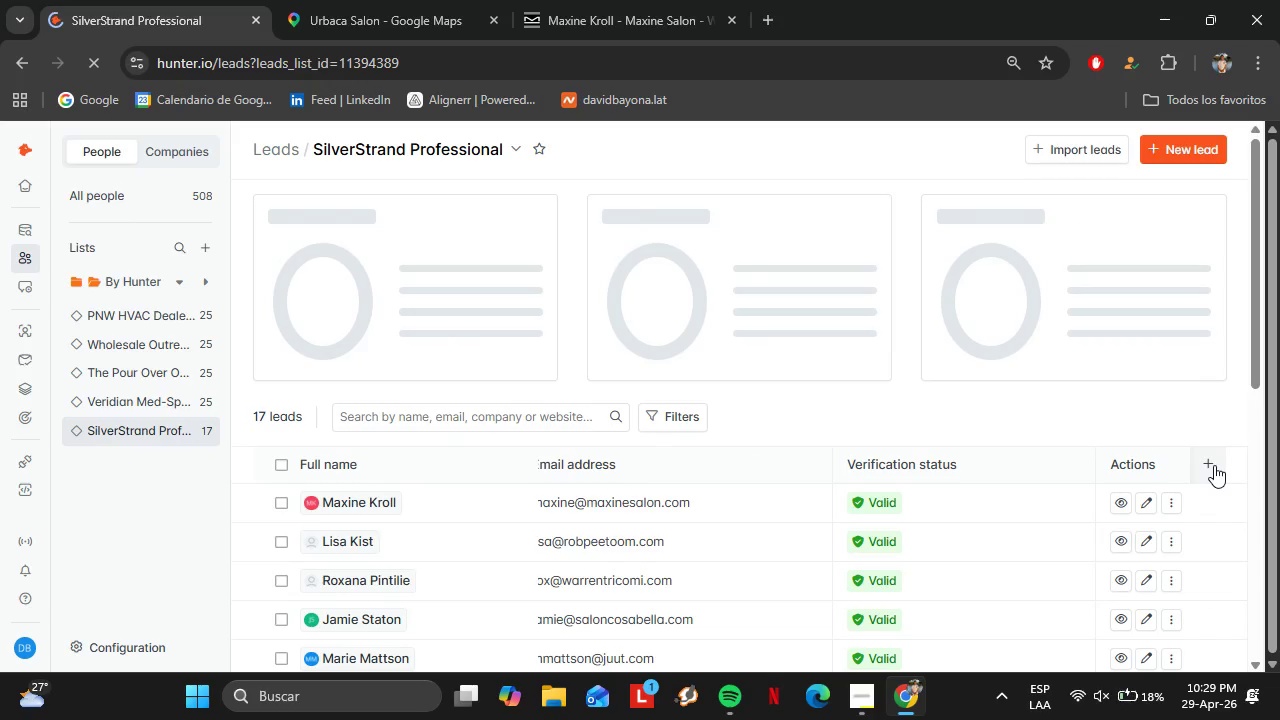 
double_click([1214, 465])
 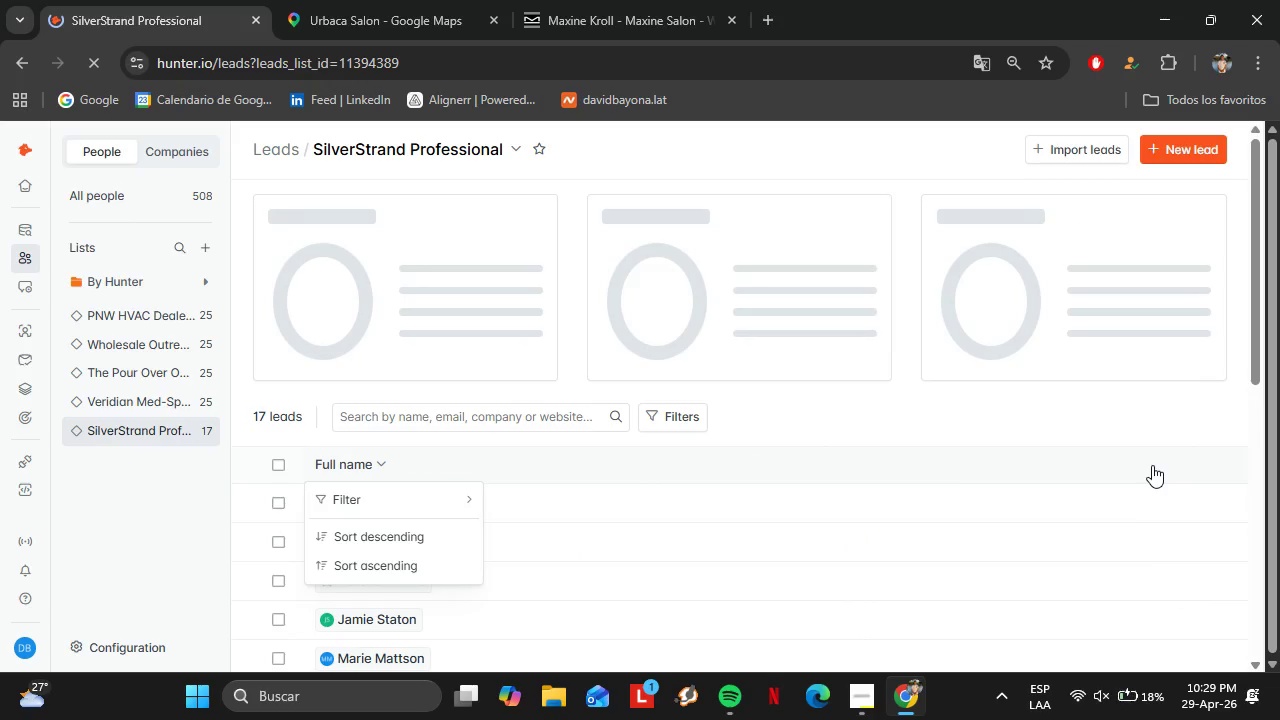 
left_click([823, 415])
 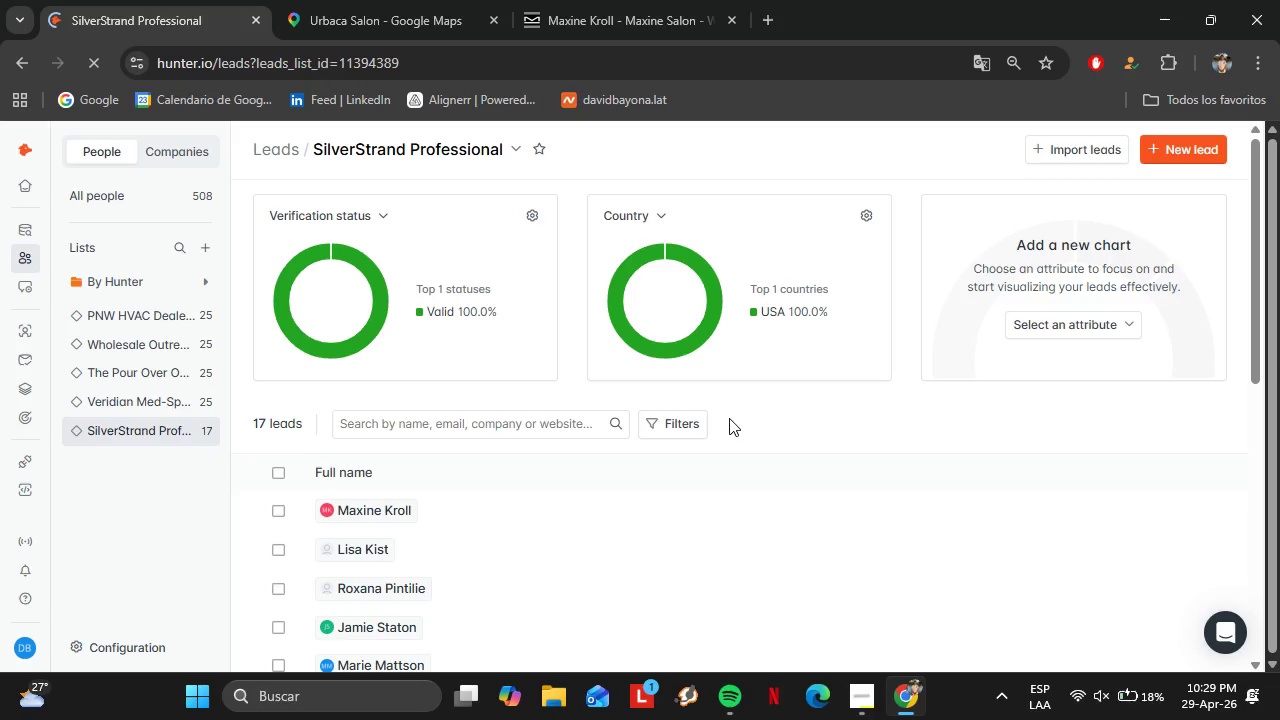 
left_click([1226, 634])
 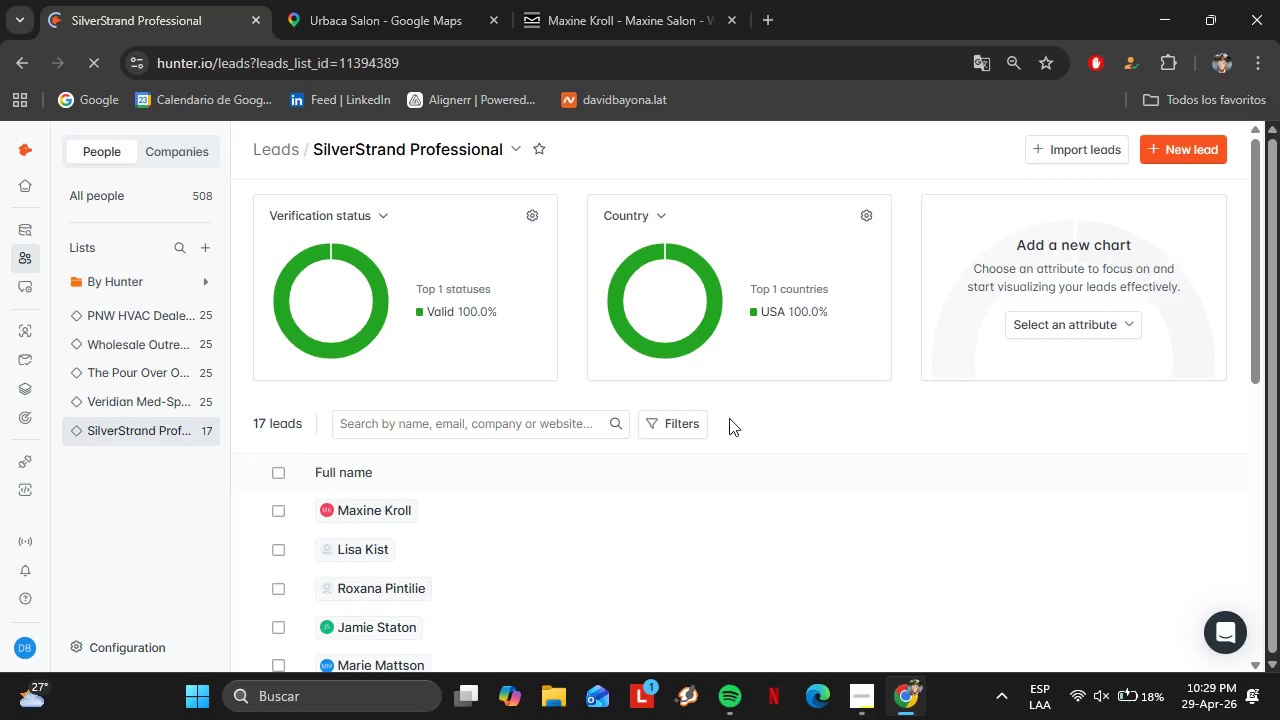 
scroll: coordinate [870, 521], scroll_direction: down, amount: 1.0
 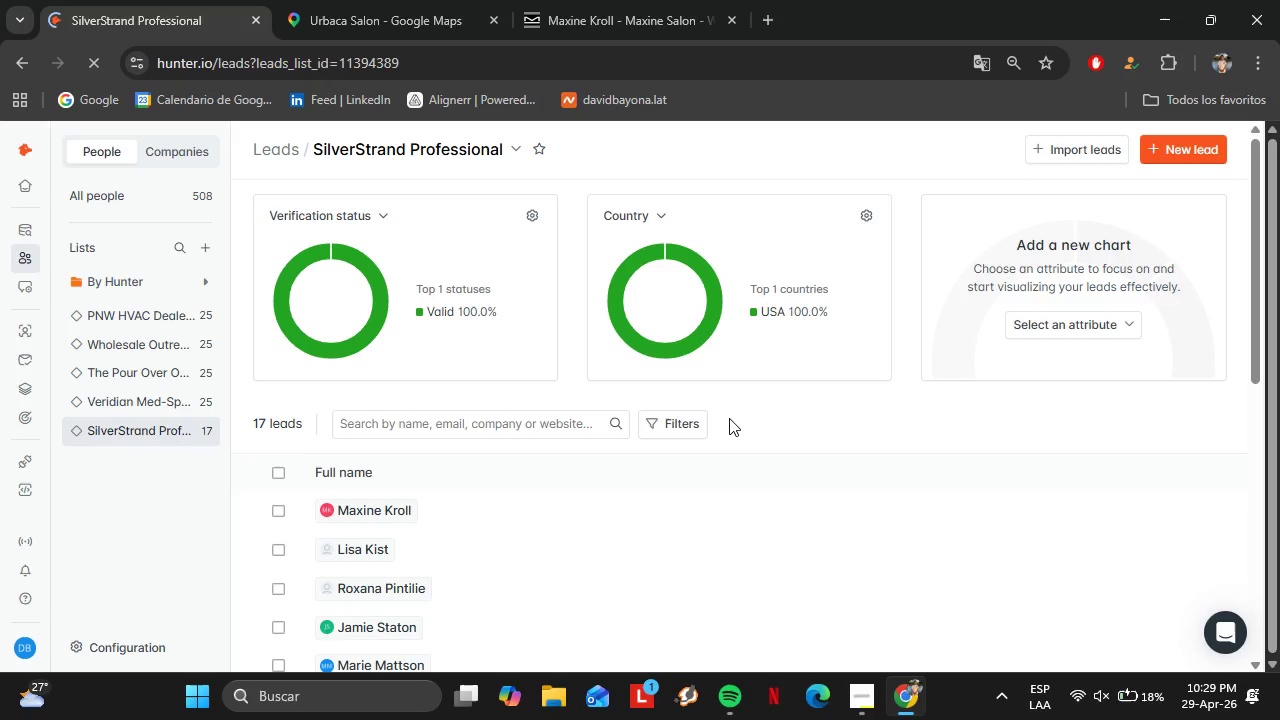 
mouse_move([1006, 561])
 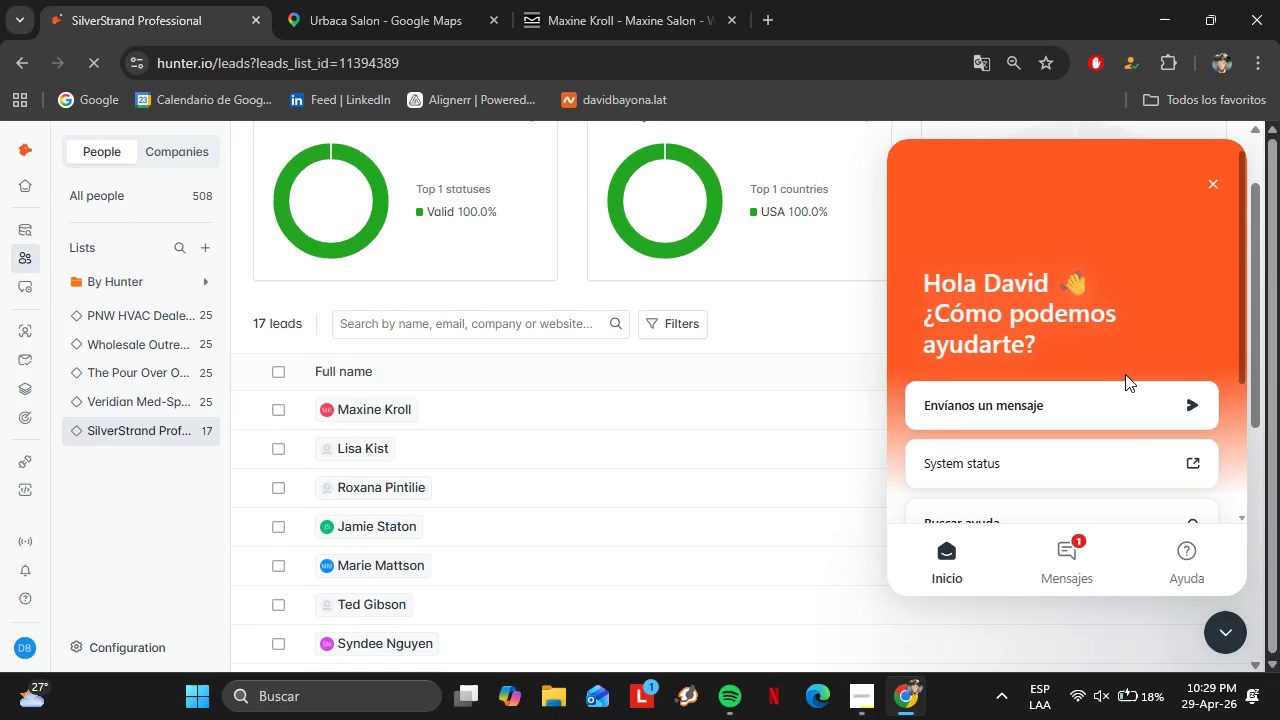 
scroll: coordinate [1121, 365], scroll_direction: none, amount: 0.0
 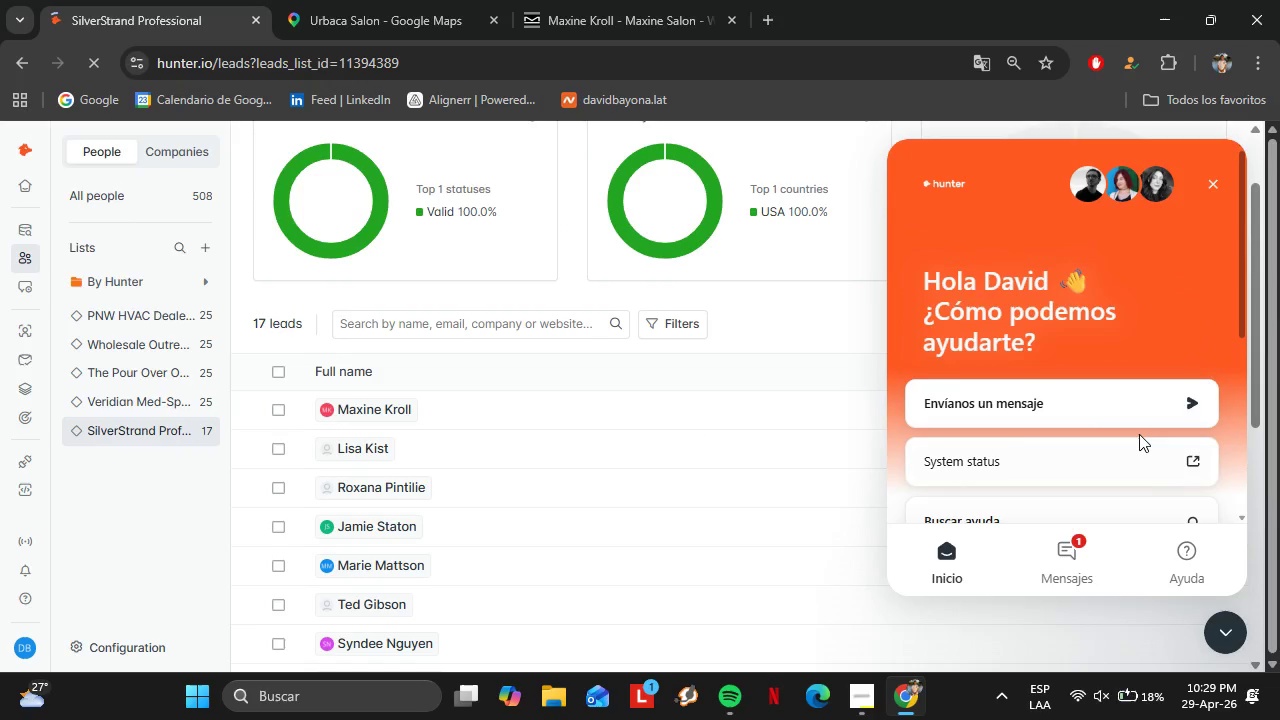 
scroll: coordinate [1141, 436], scroll_direction: down, amount: 1.0
 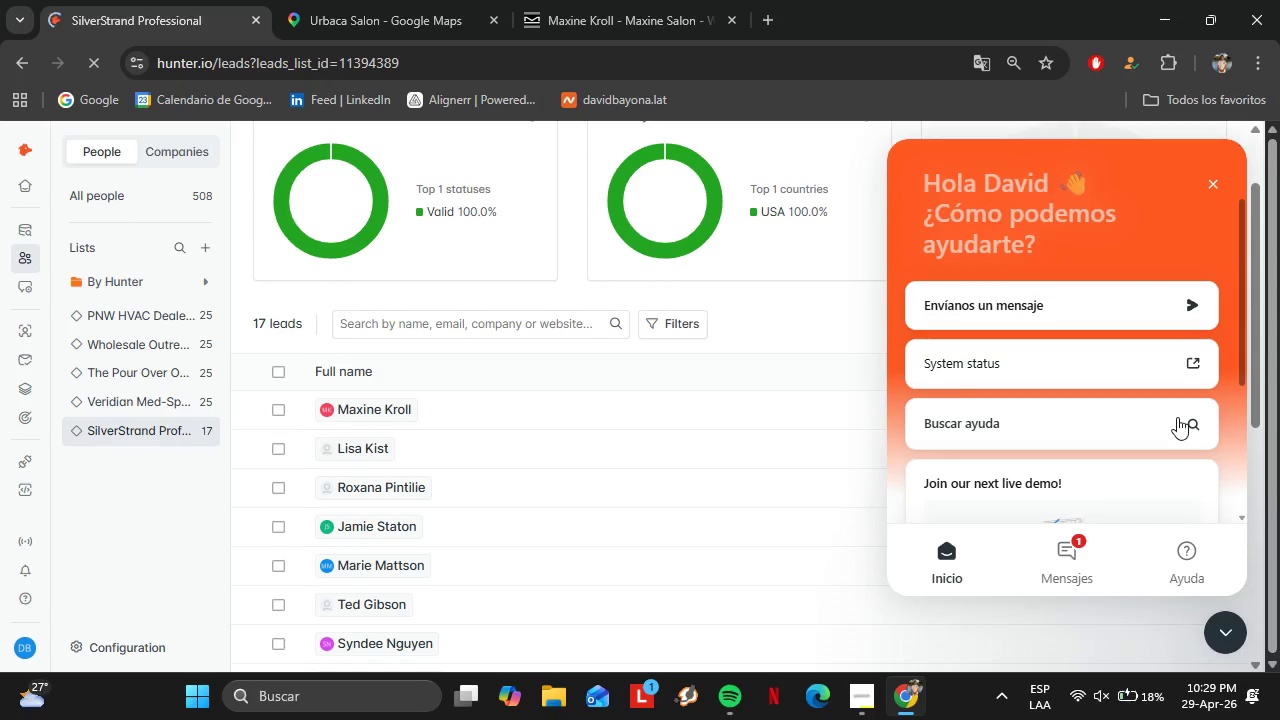 
left_click([1177, 417])
 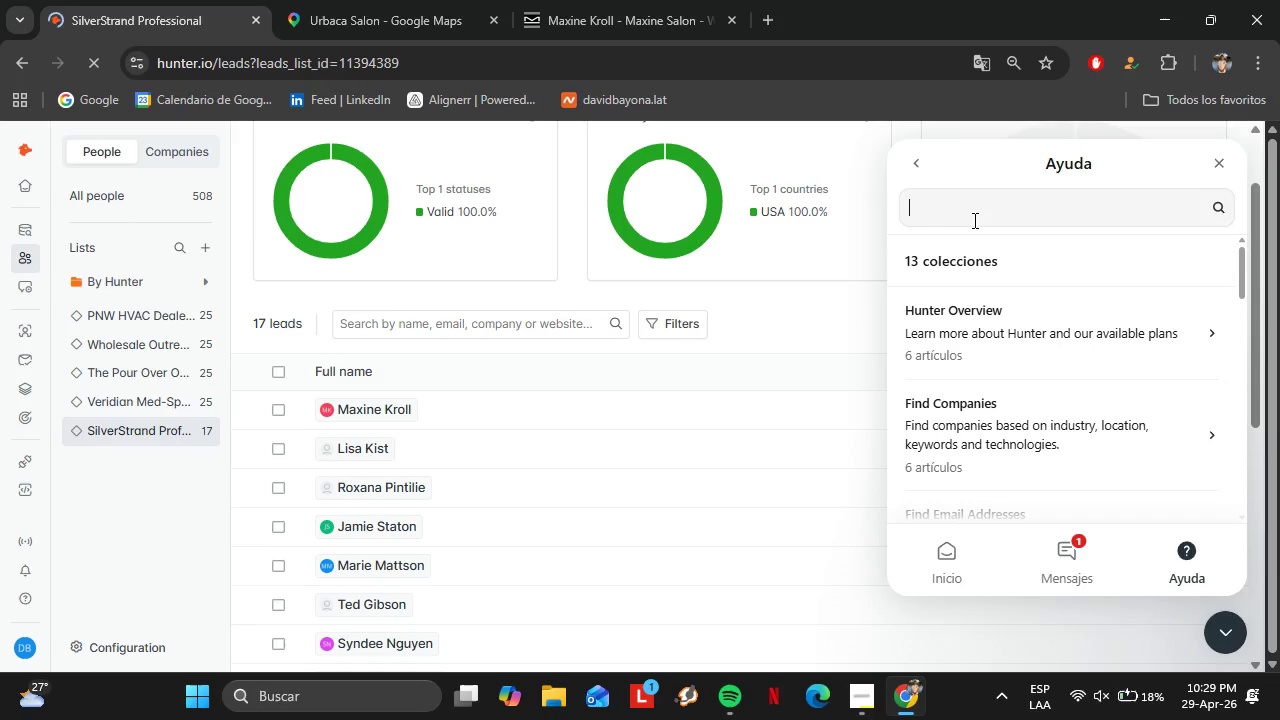 
wait(6.8)
 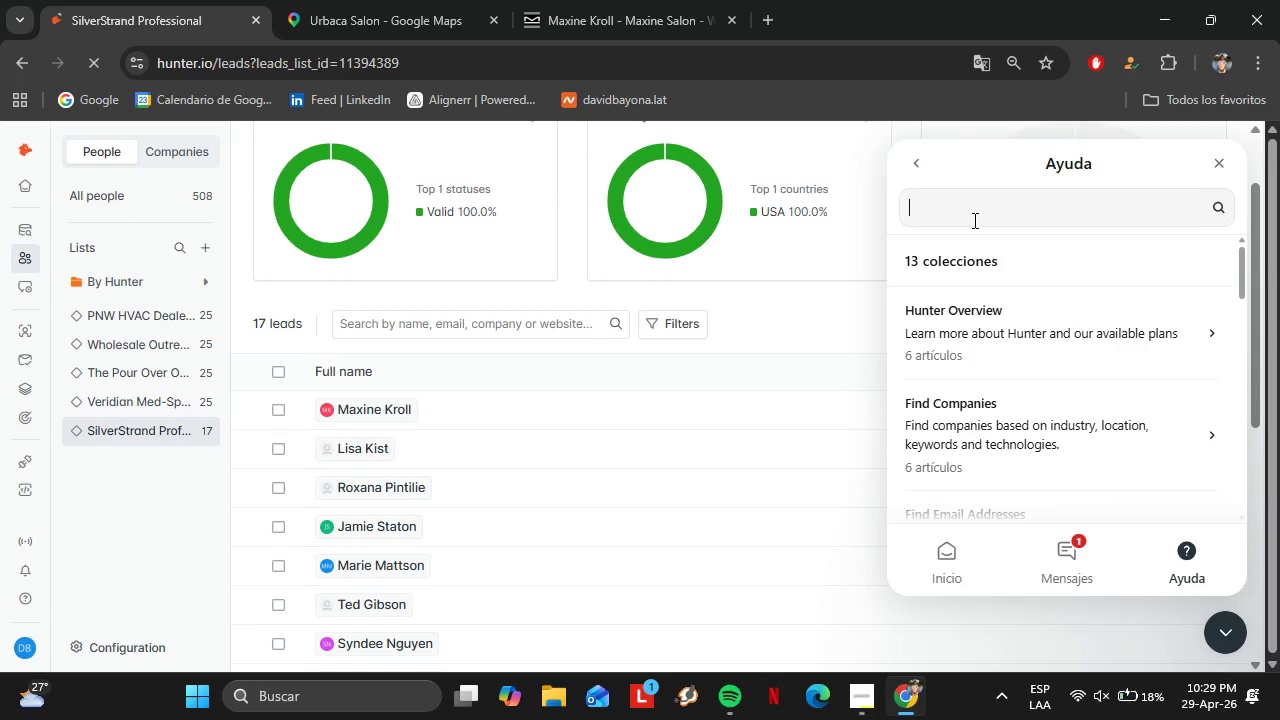 
left_click([1062, 530])
 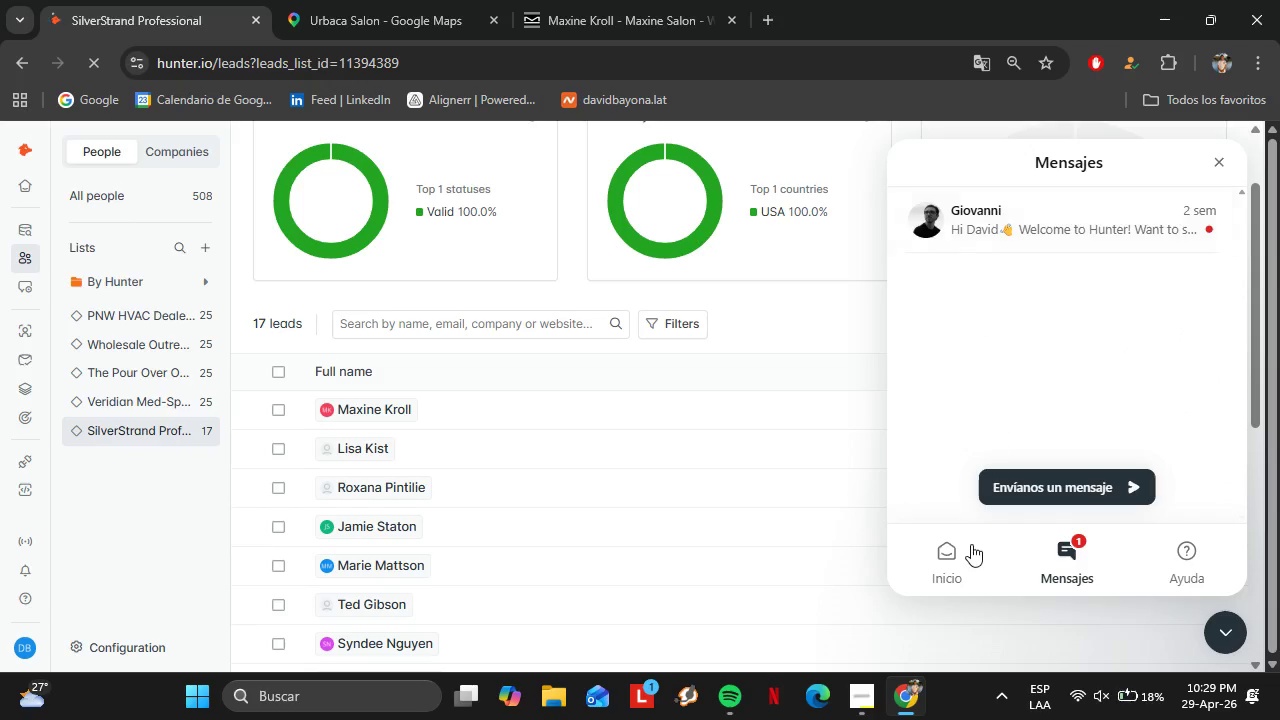 
left_click([934, 566])
 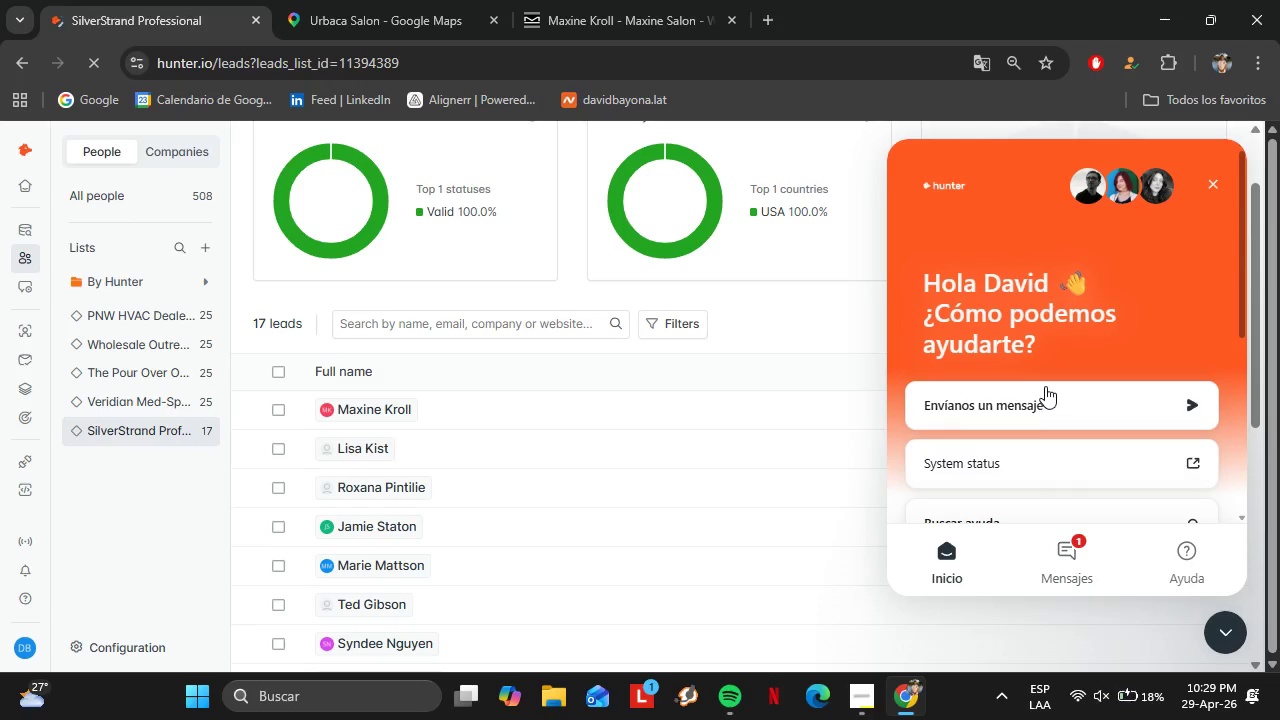 
left_click([1045, 386])
 